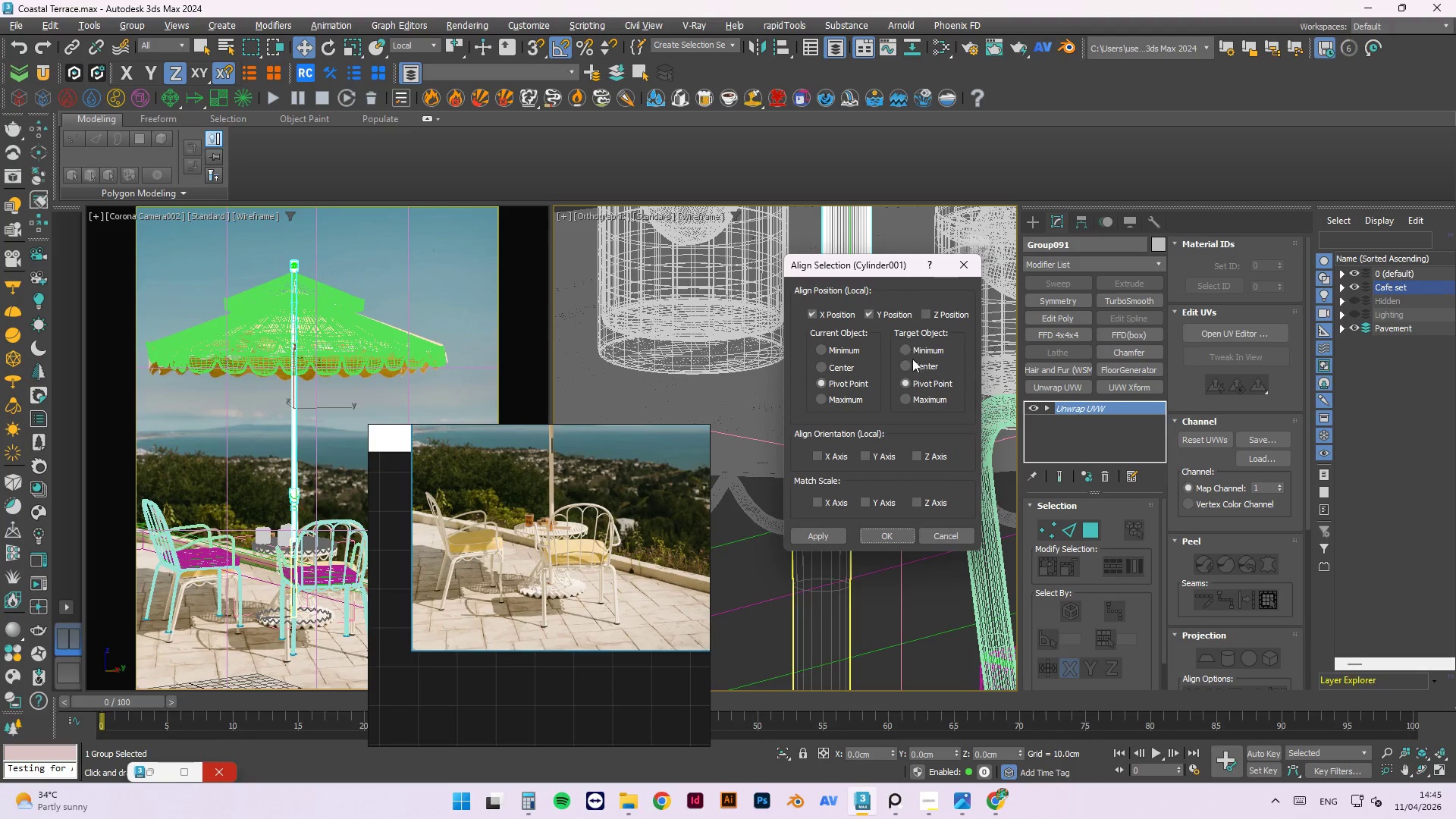 
left_click([929, 535])
 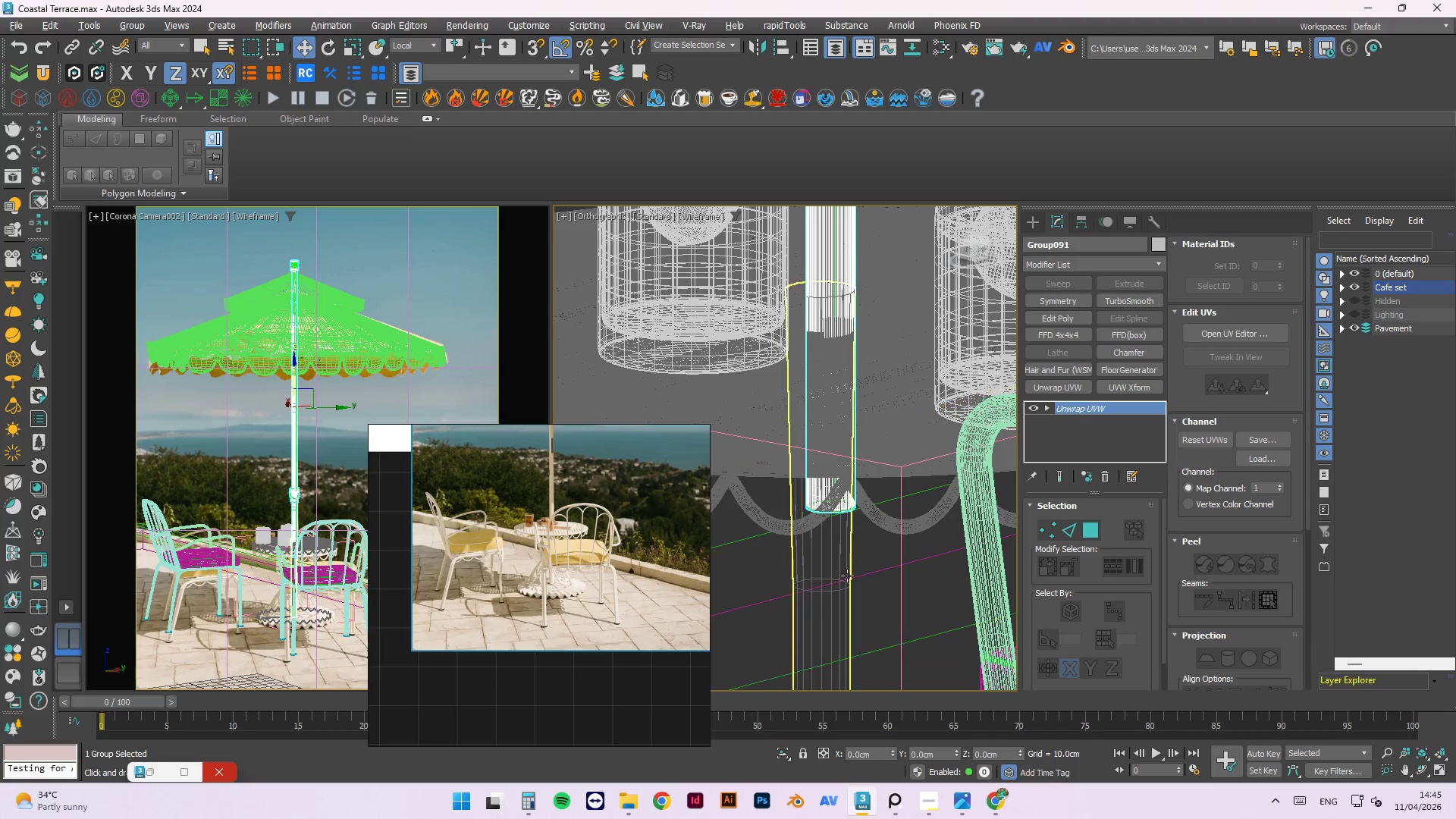 
left_click([839, 569])
 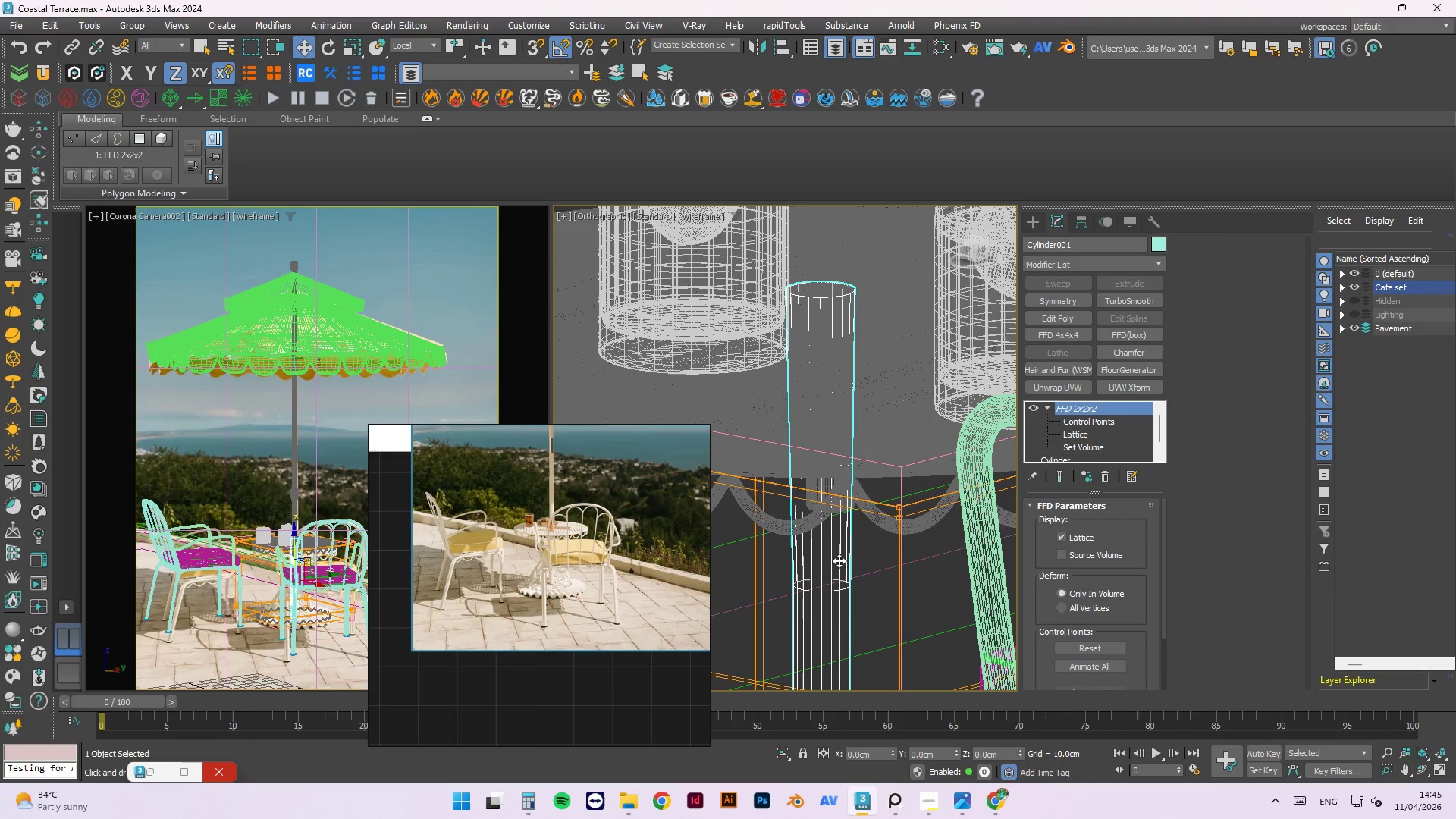 
scroll: coordinate [826, 453], scroll_direction: down, amount: 3.0
 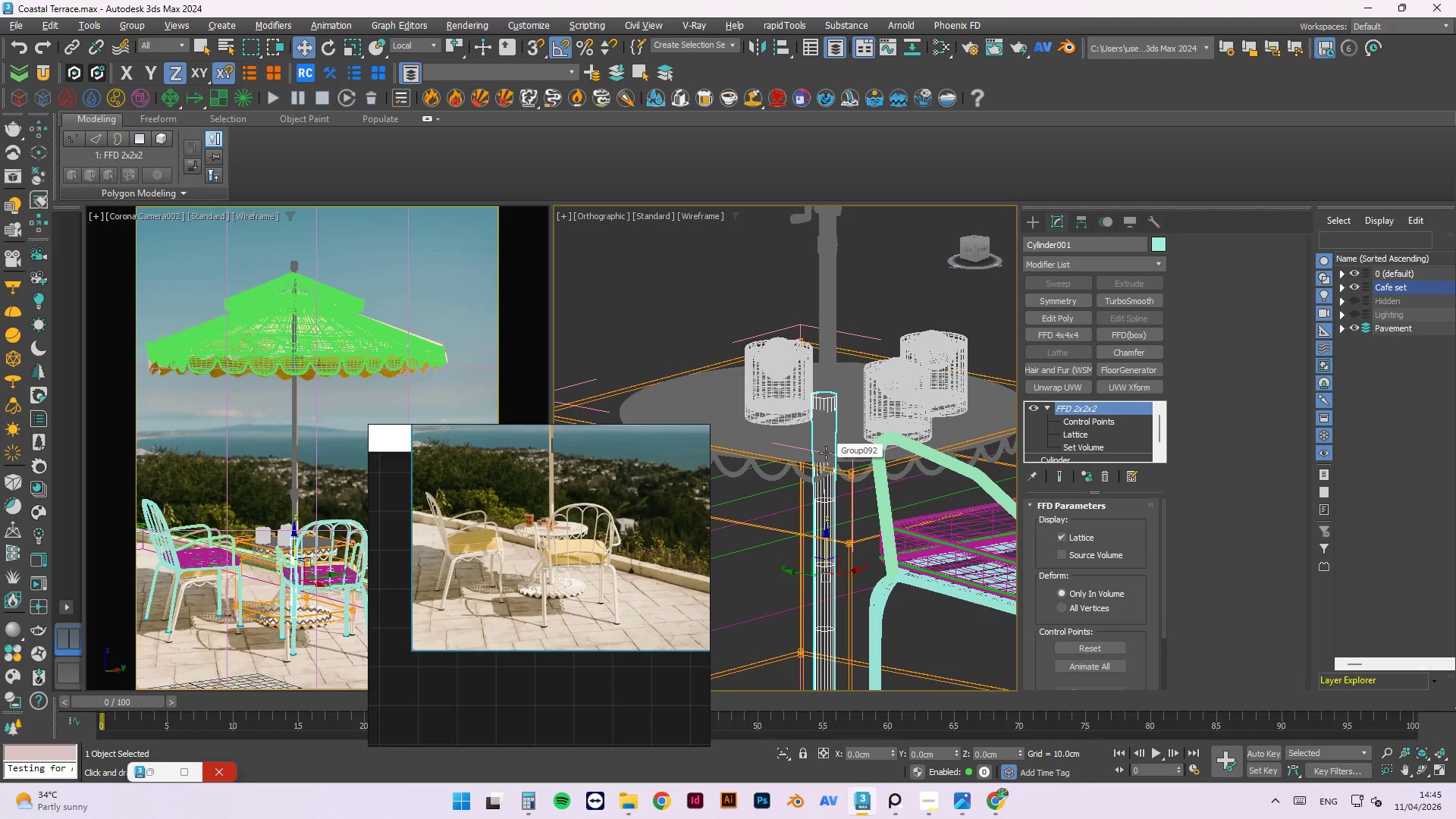 
key(Control+S)
 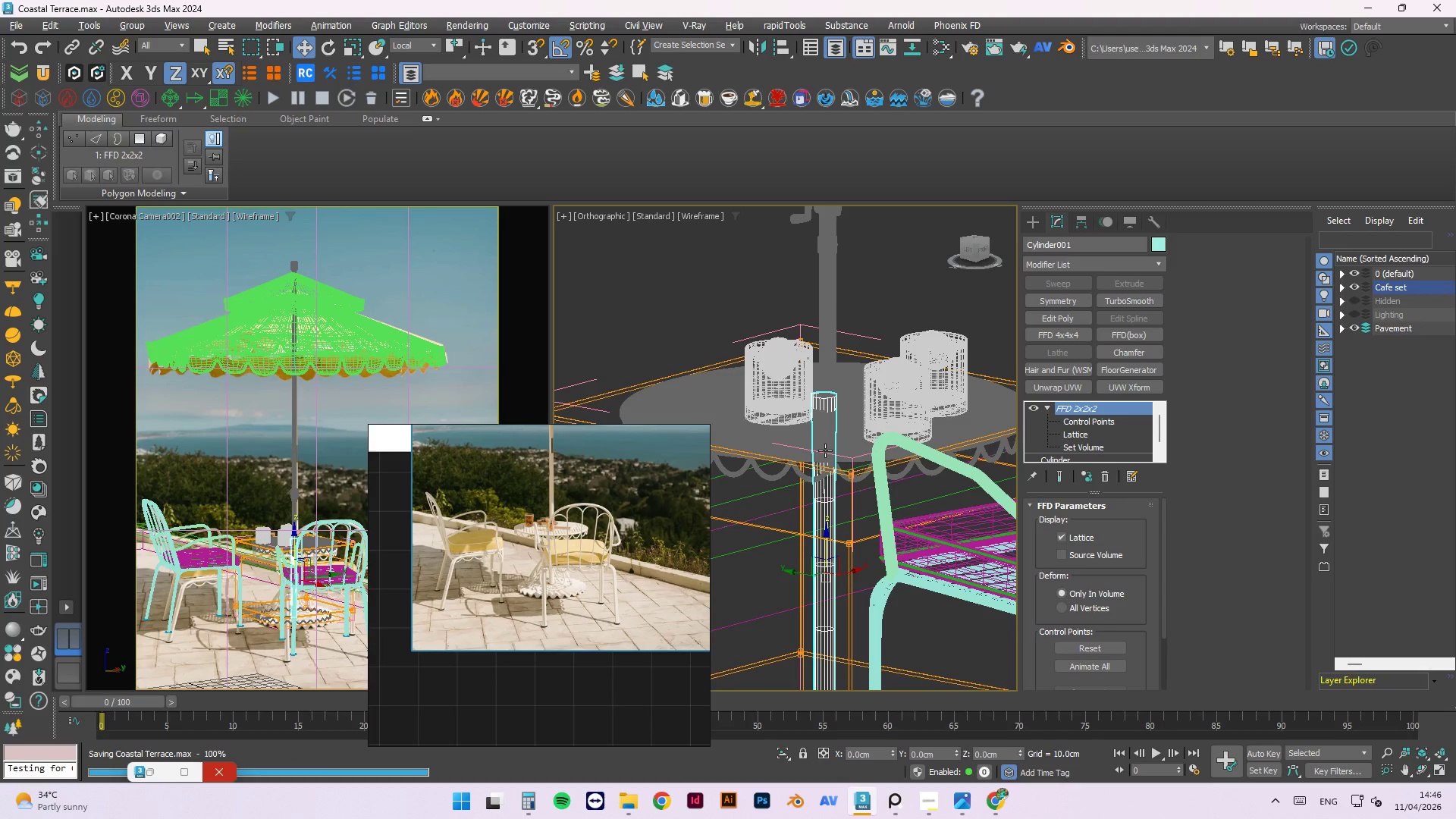 
scroll: coordinate [884, 495], scroll_direction: down, amount: 2.0
 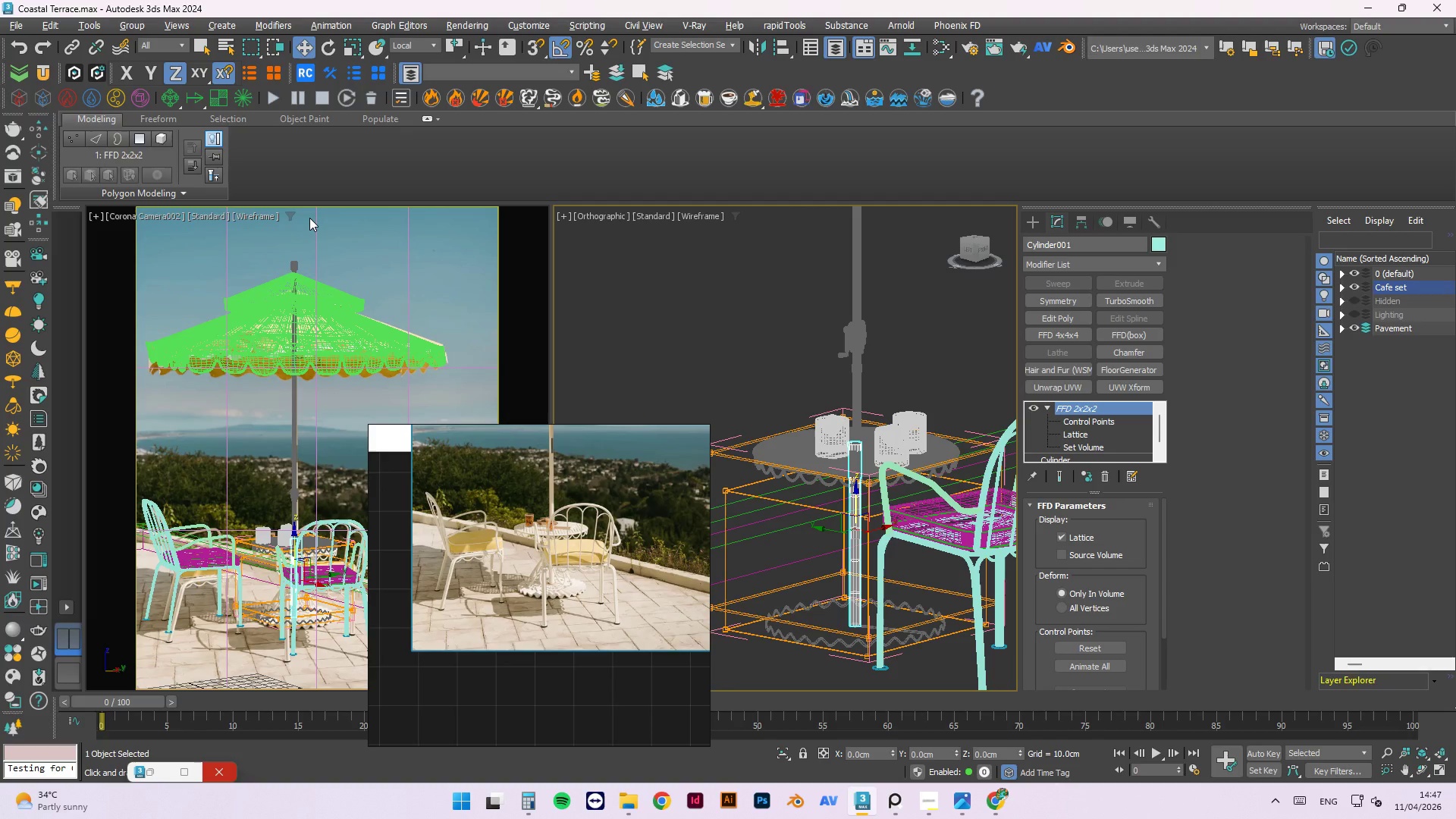 
wait(66.78)
 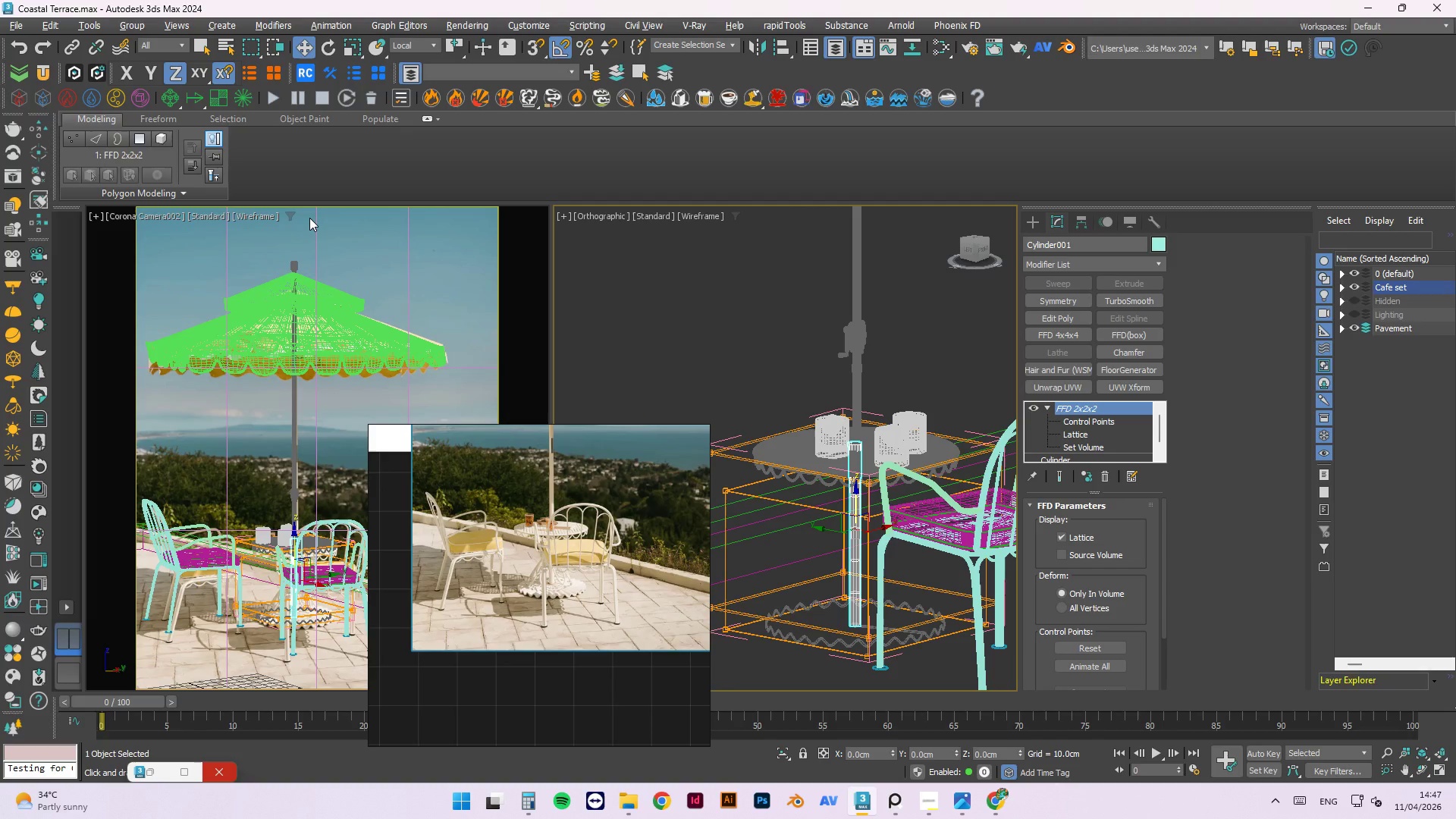 
scroll: coordinate [832, 511], scroll_direction: up, amount: 6.0
 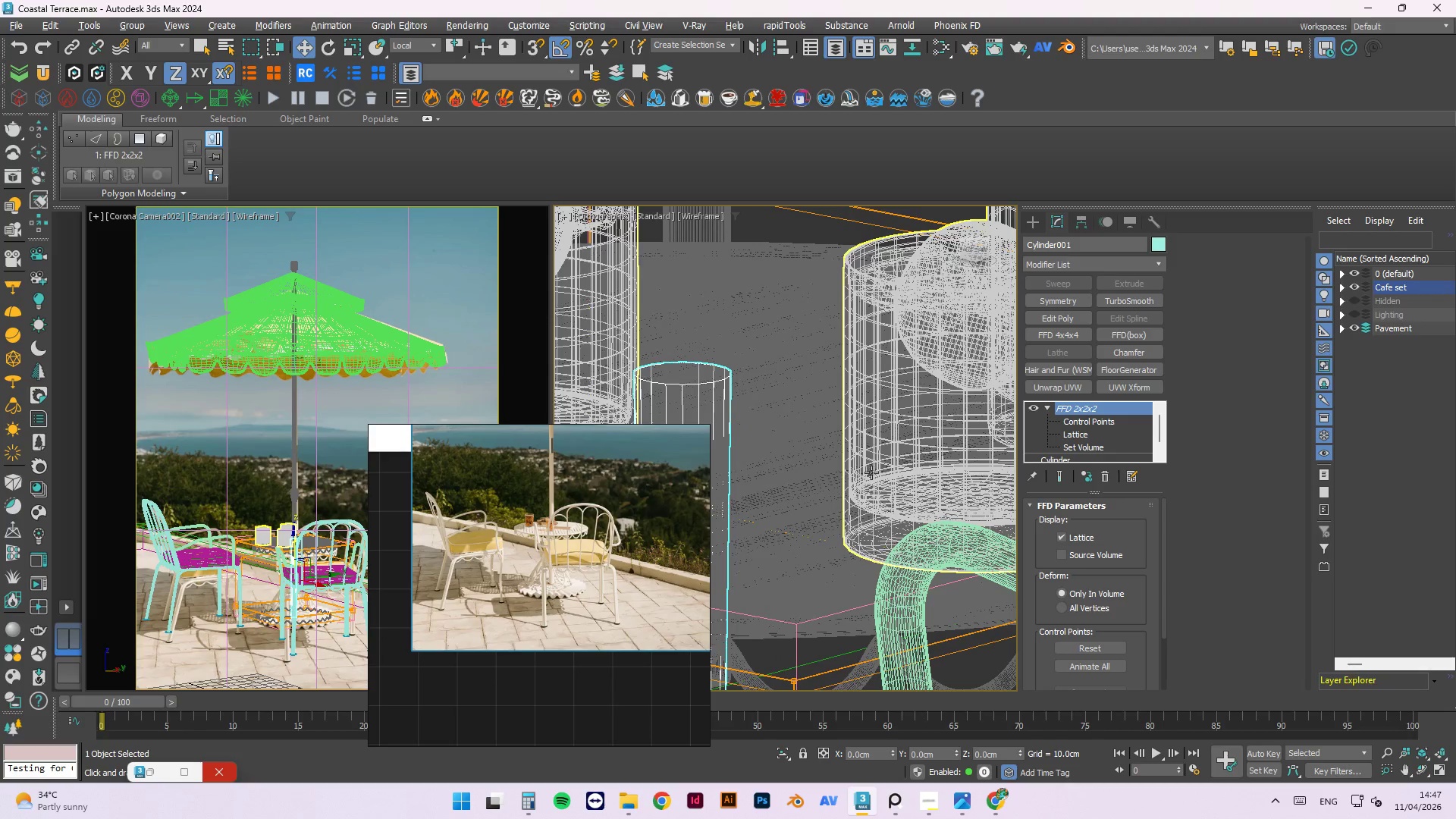 
hold_key(key=AltLeft, duration=1.52)
 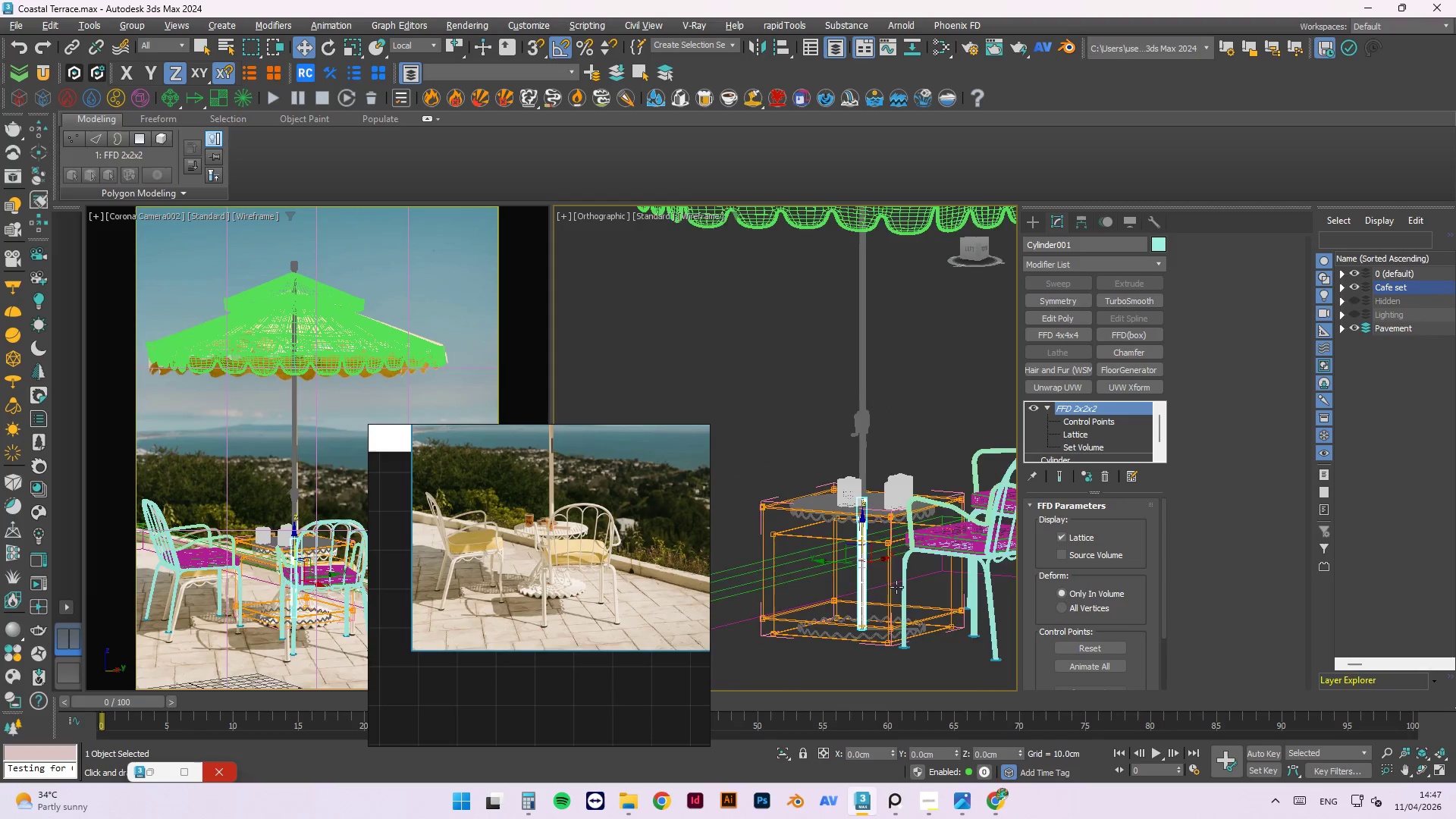 
scroll: coordinate [882, 528], scroll_direction: down, amount: 7.0
 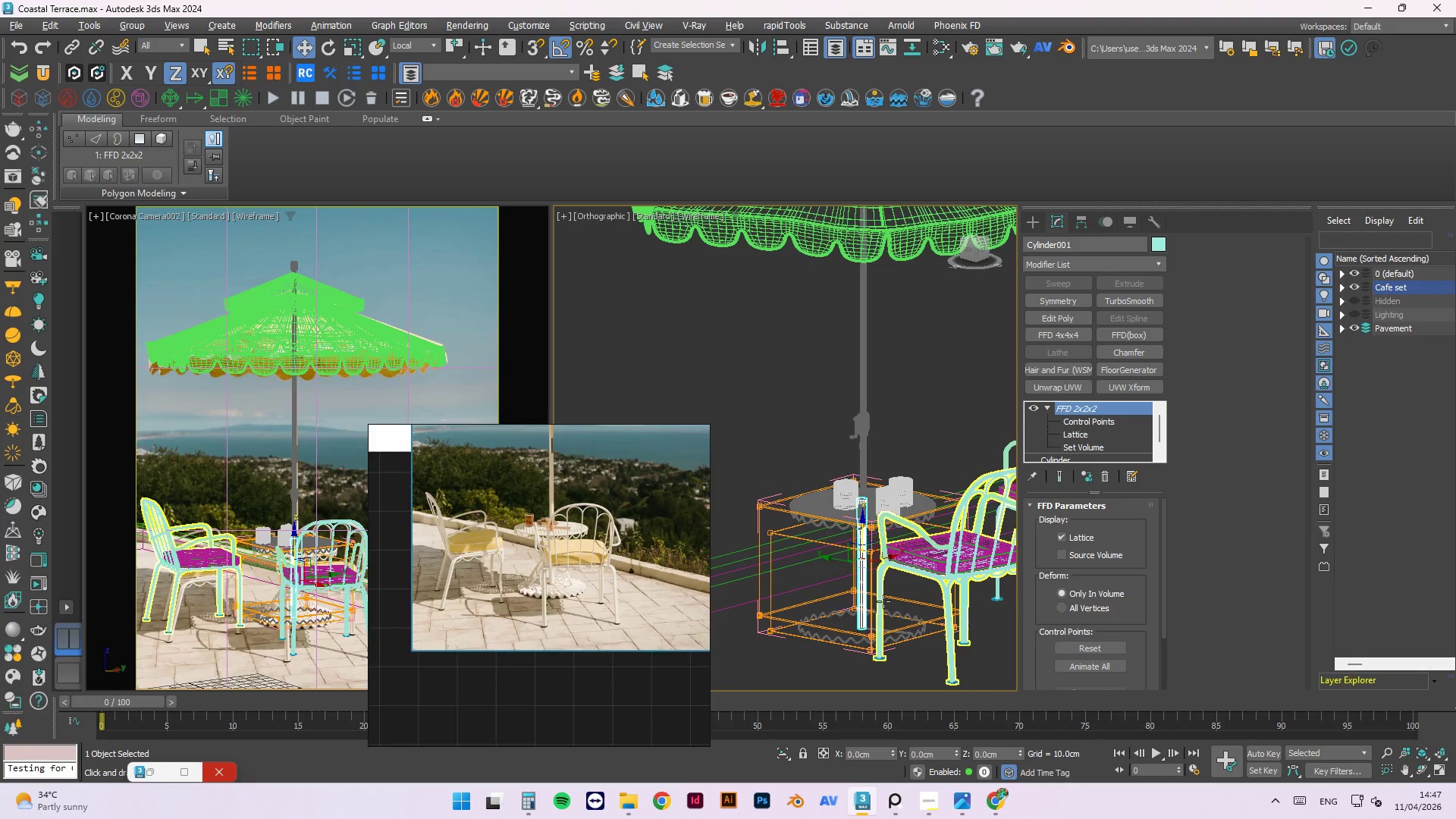 
hold_key(key=AltLeft, duration=1.51)
 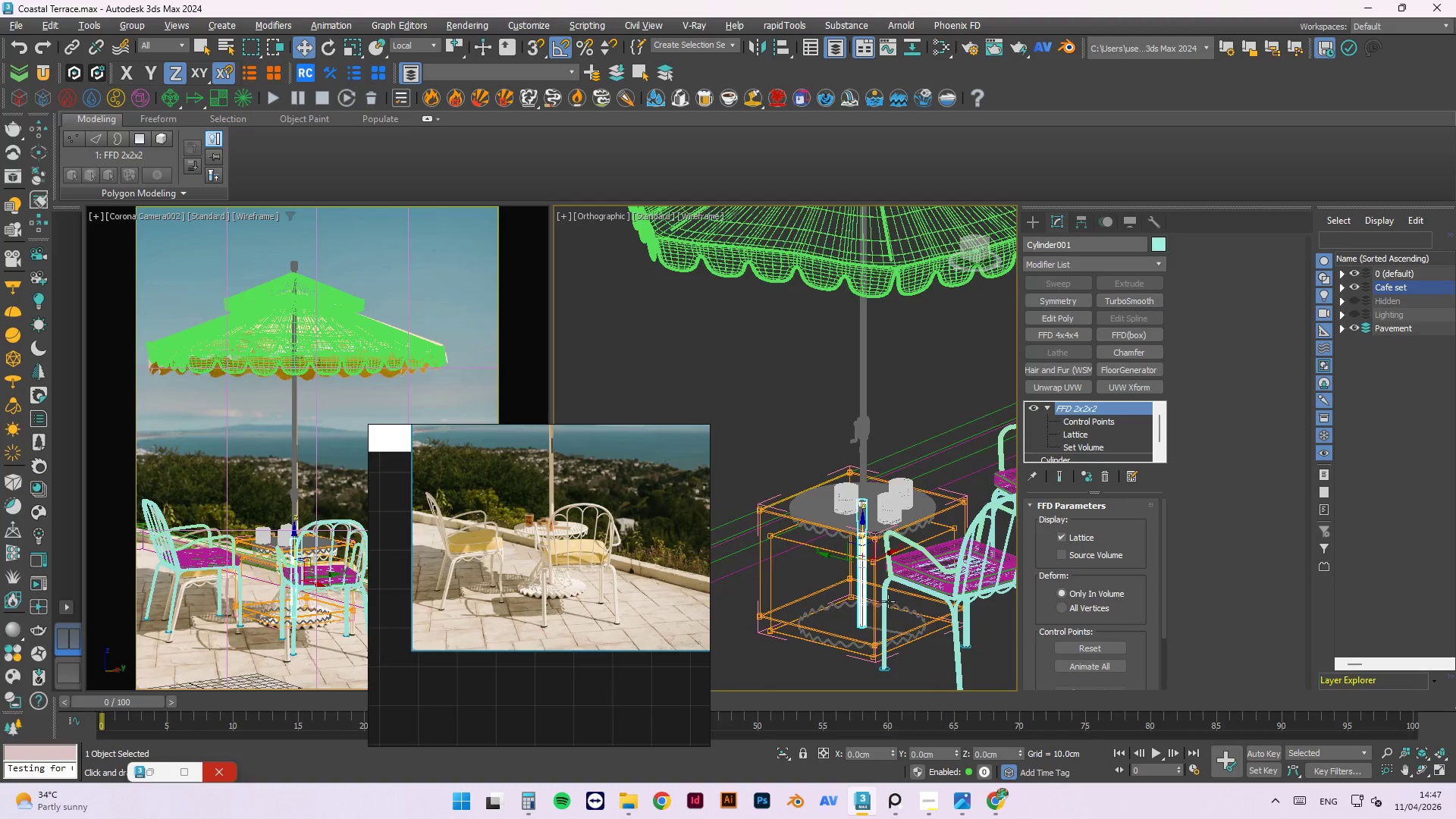 
hold_key(key=AltLeft, duration=0.62)
 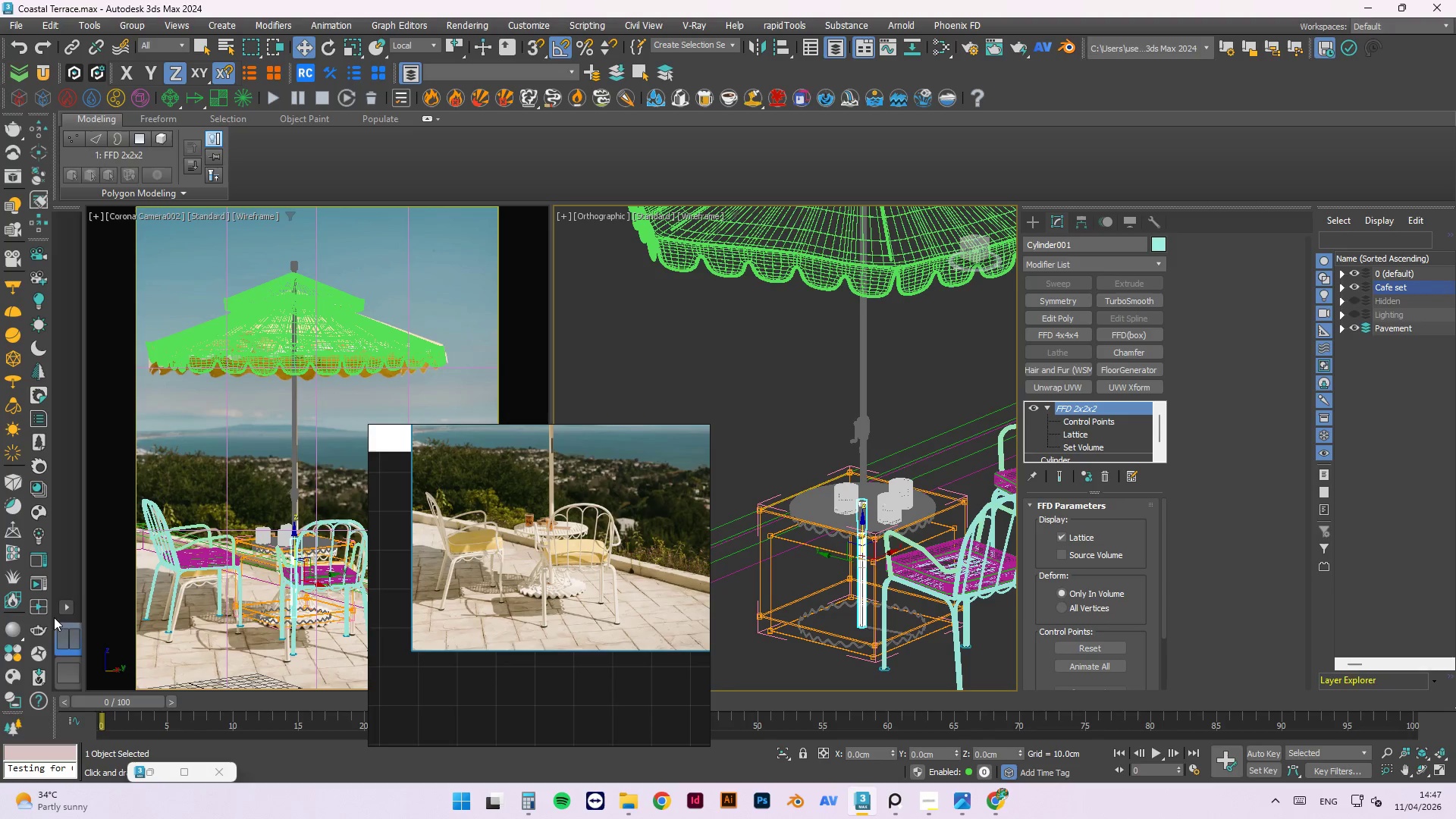 
left_click([43, 589])
 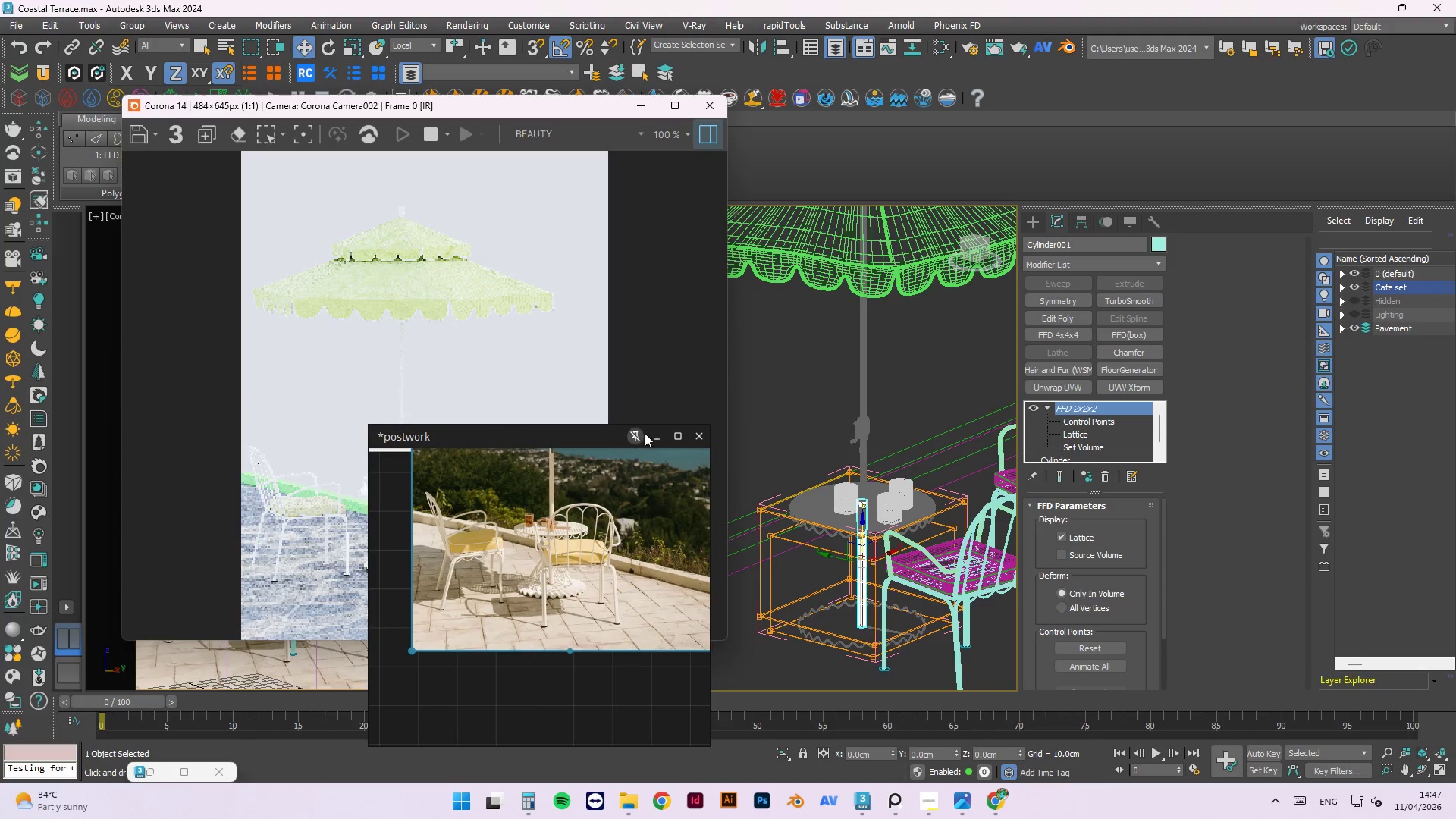 
left_click([654, 434])
 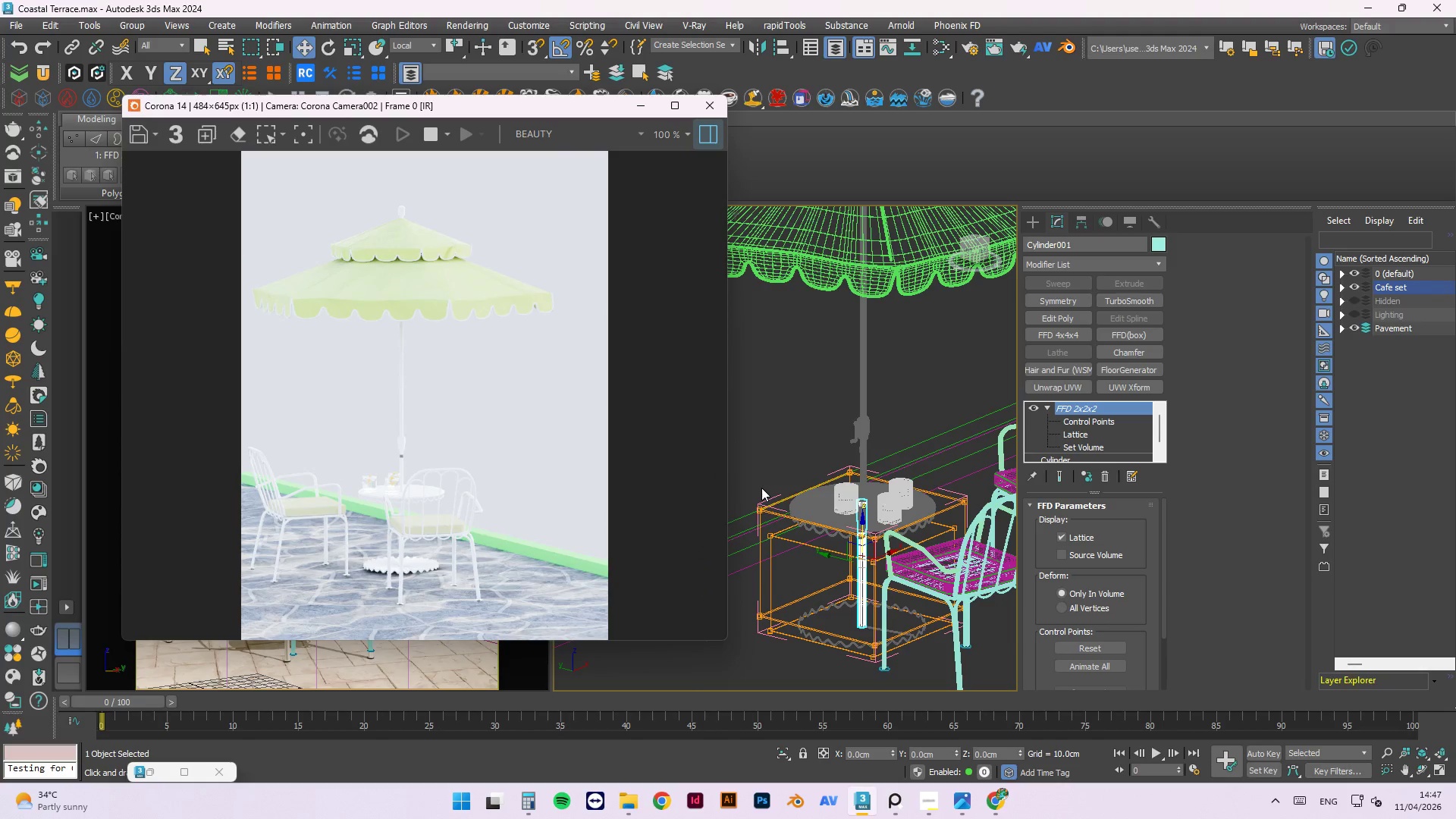 
wait(6.09)
 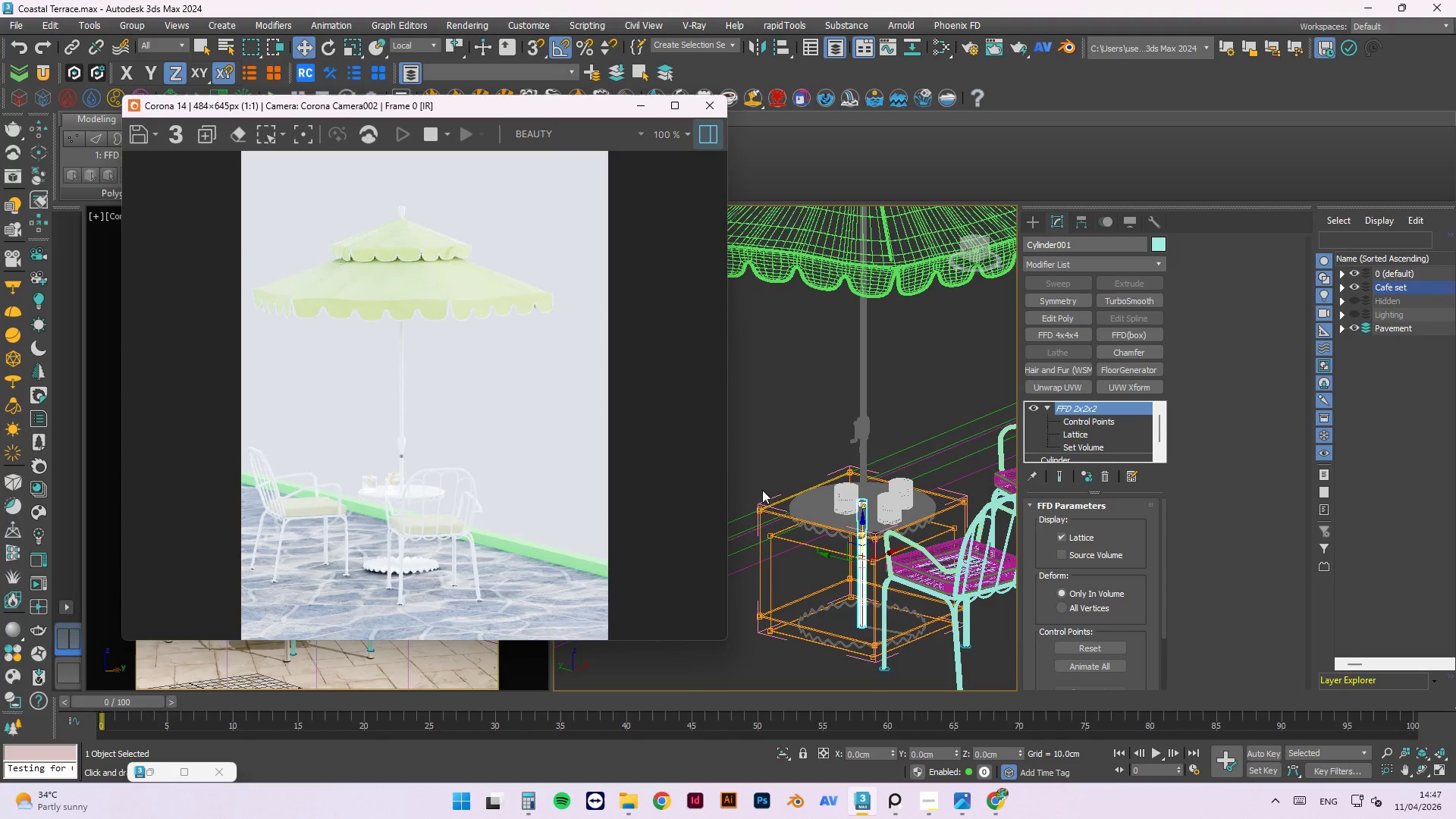 
scroll: coordinate [883, 446], scroll_direction: down, amount: 1.0
 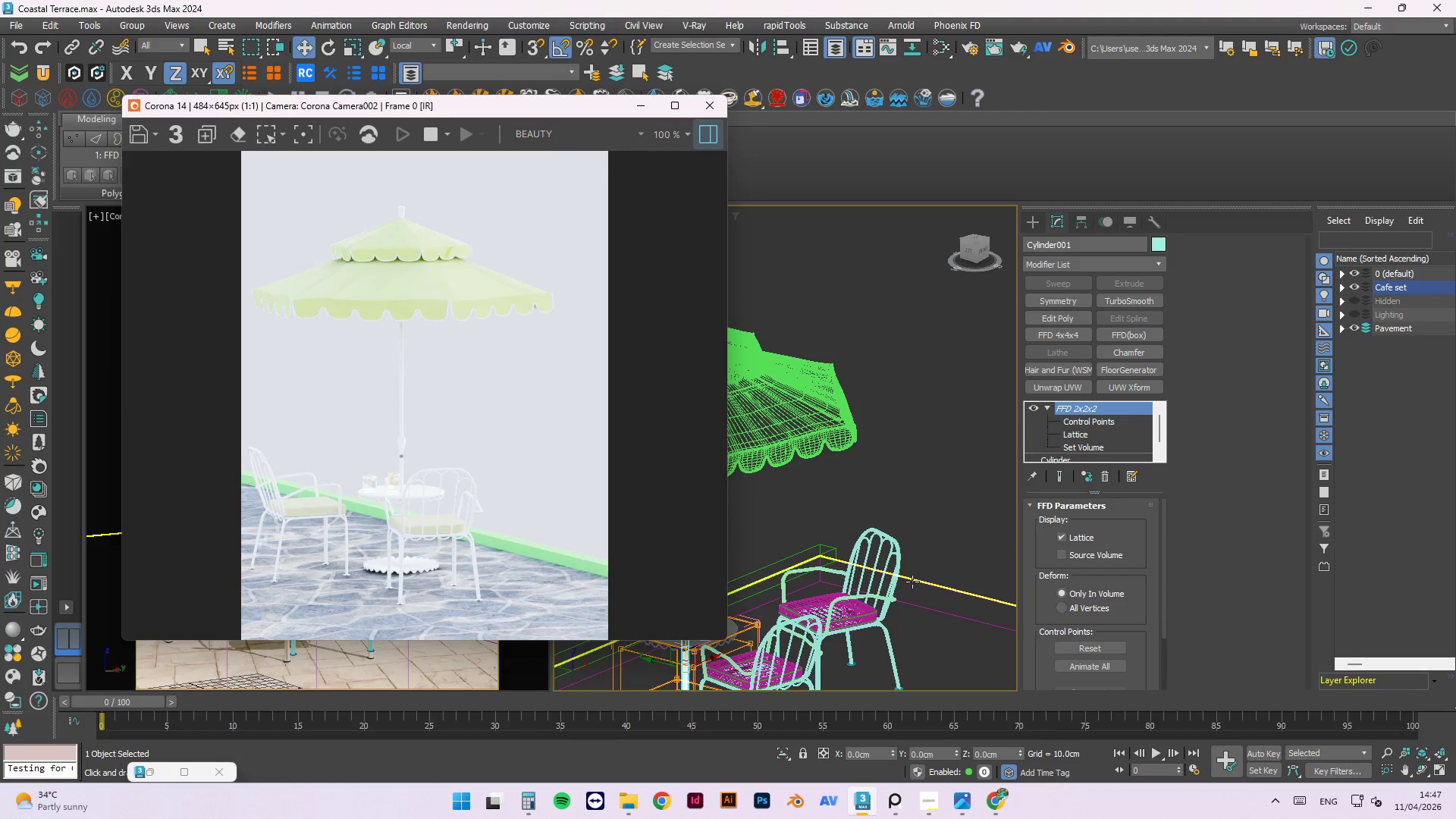 
left_click([912, 582])
 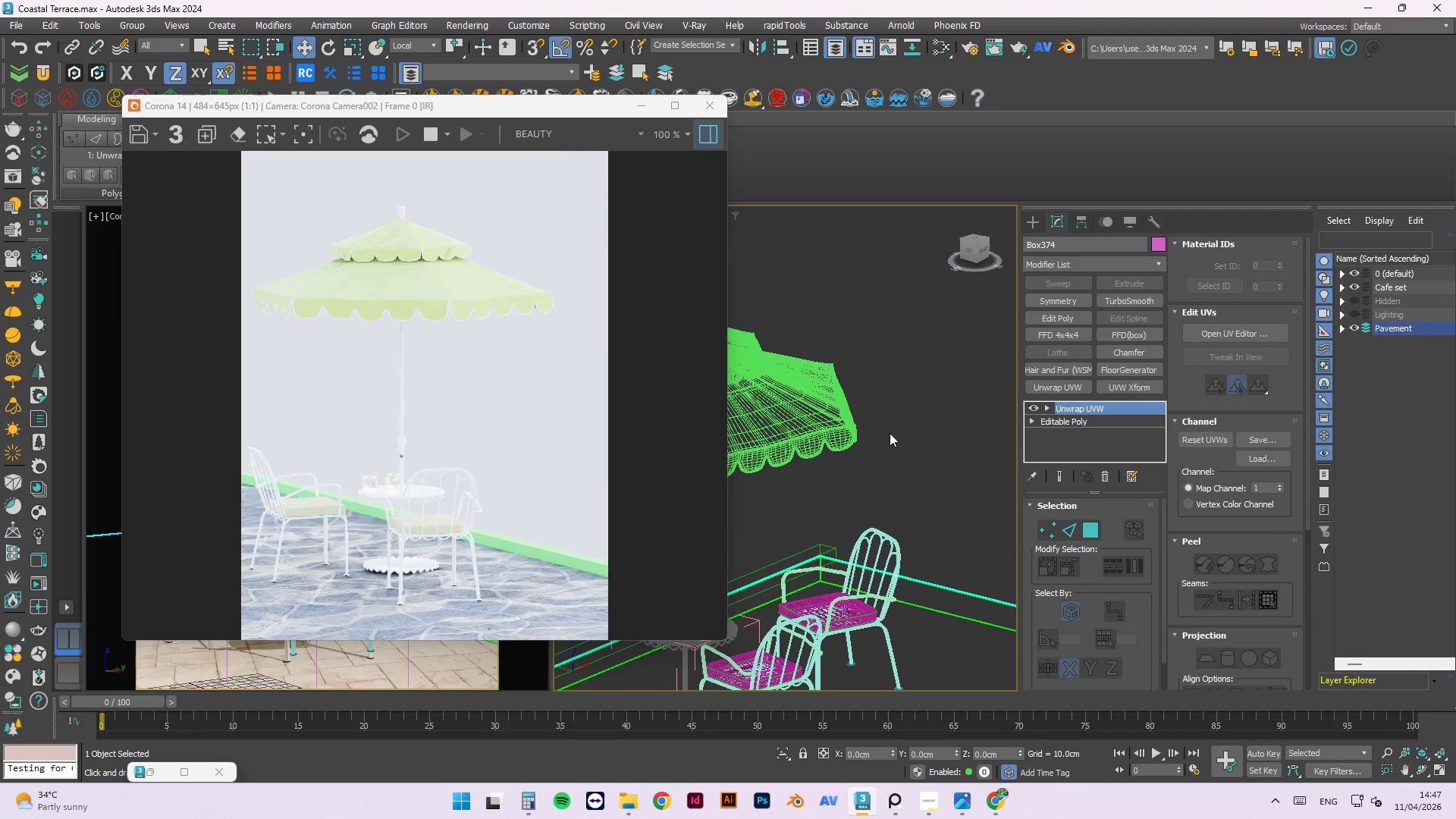 
scroll: coordinate [889, 432], scroll_direction: down, amount: 1.0
 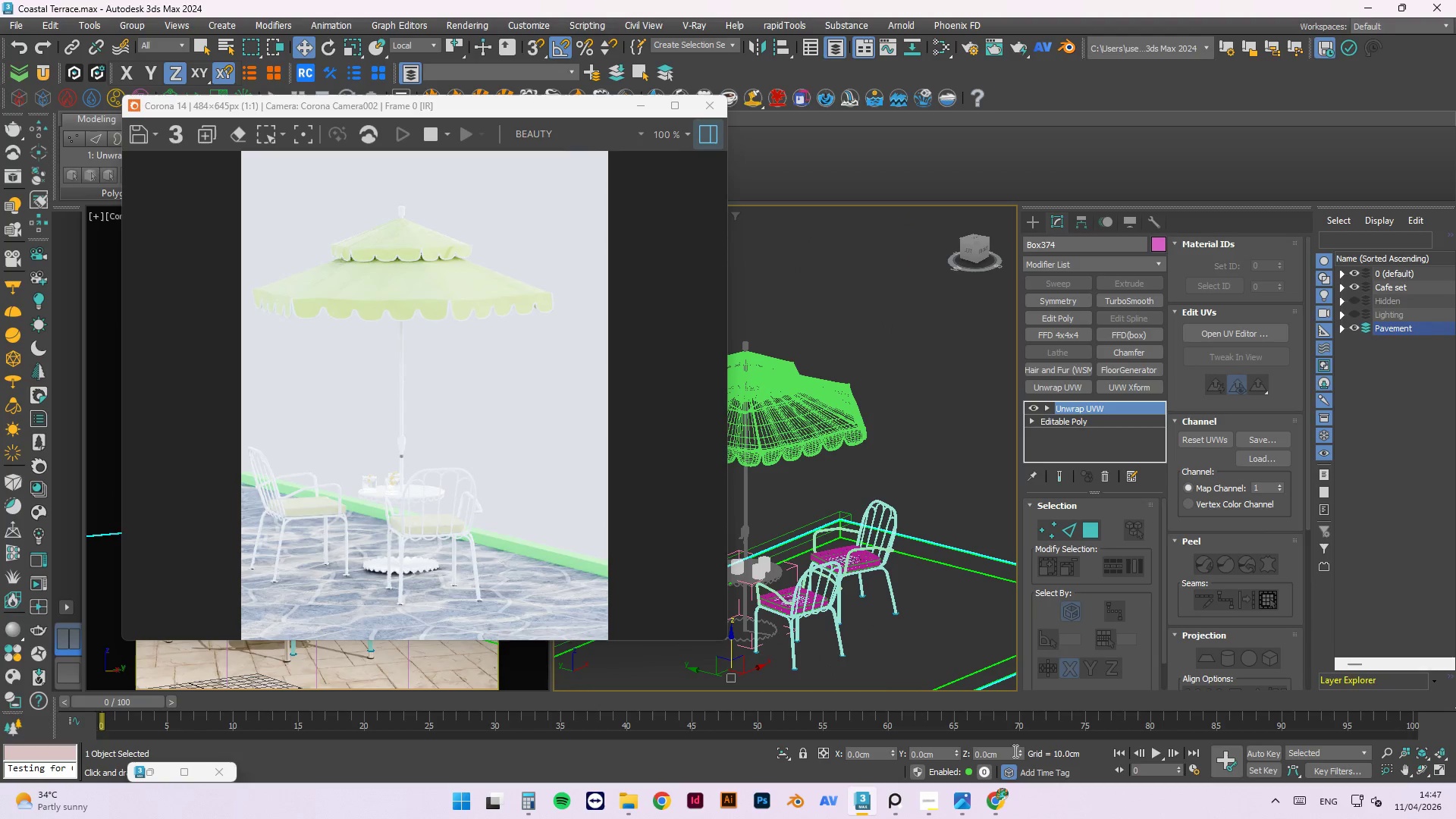 
key(W)
 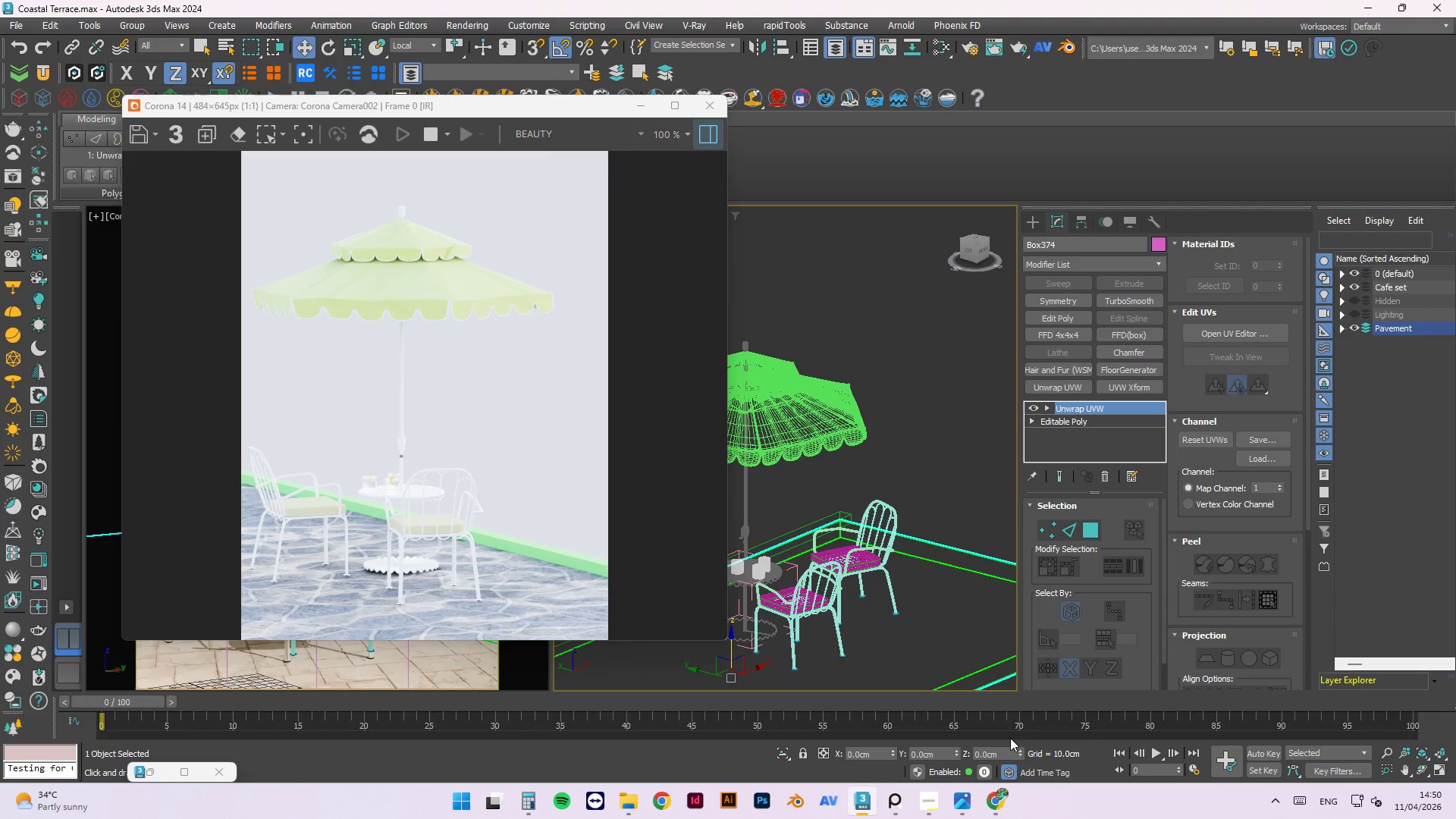 
wait(160.12)
 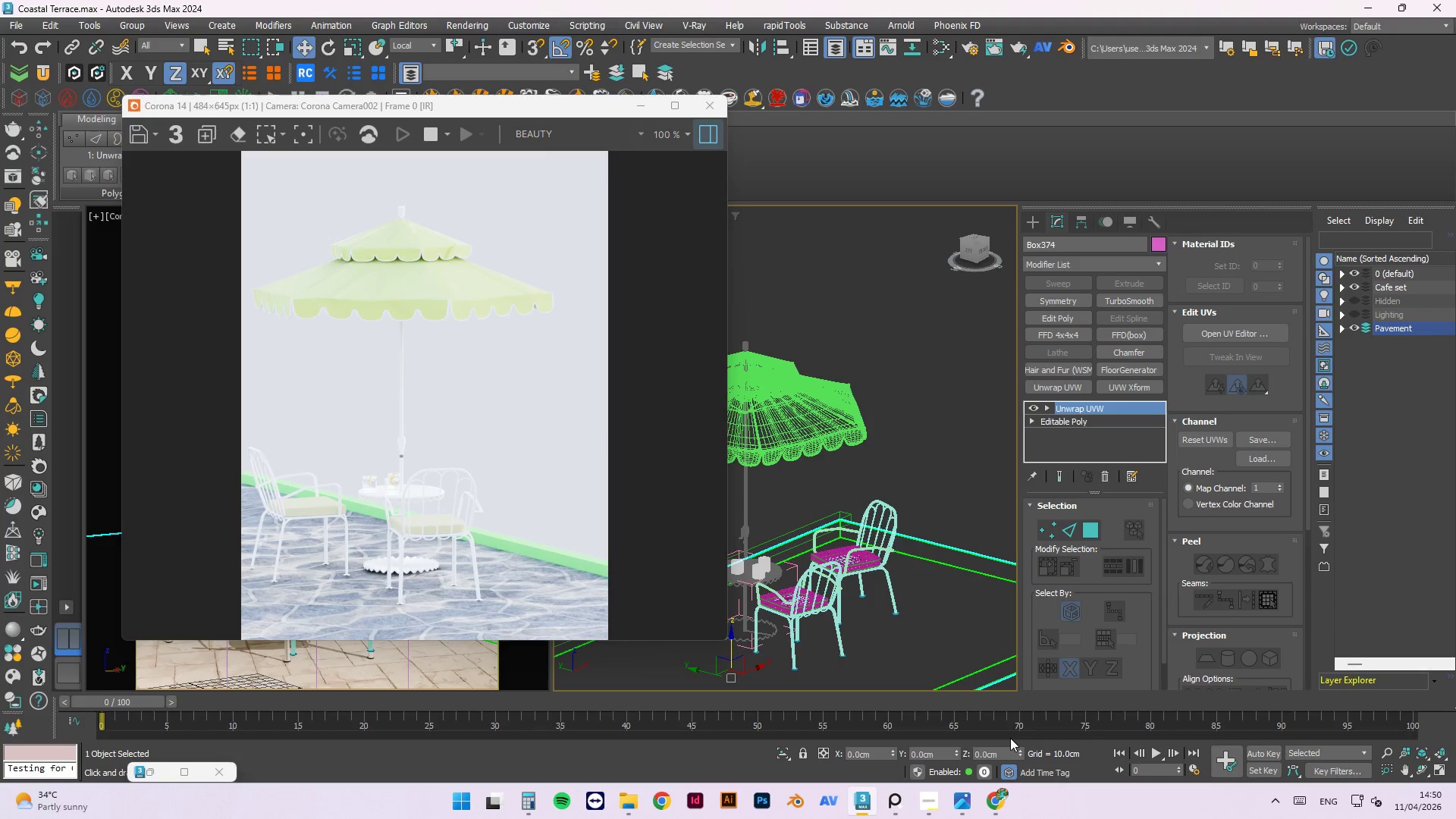 
scroll: coordinate [366, 475], scroll_direction: up, amount: 2.0
 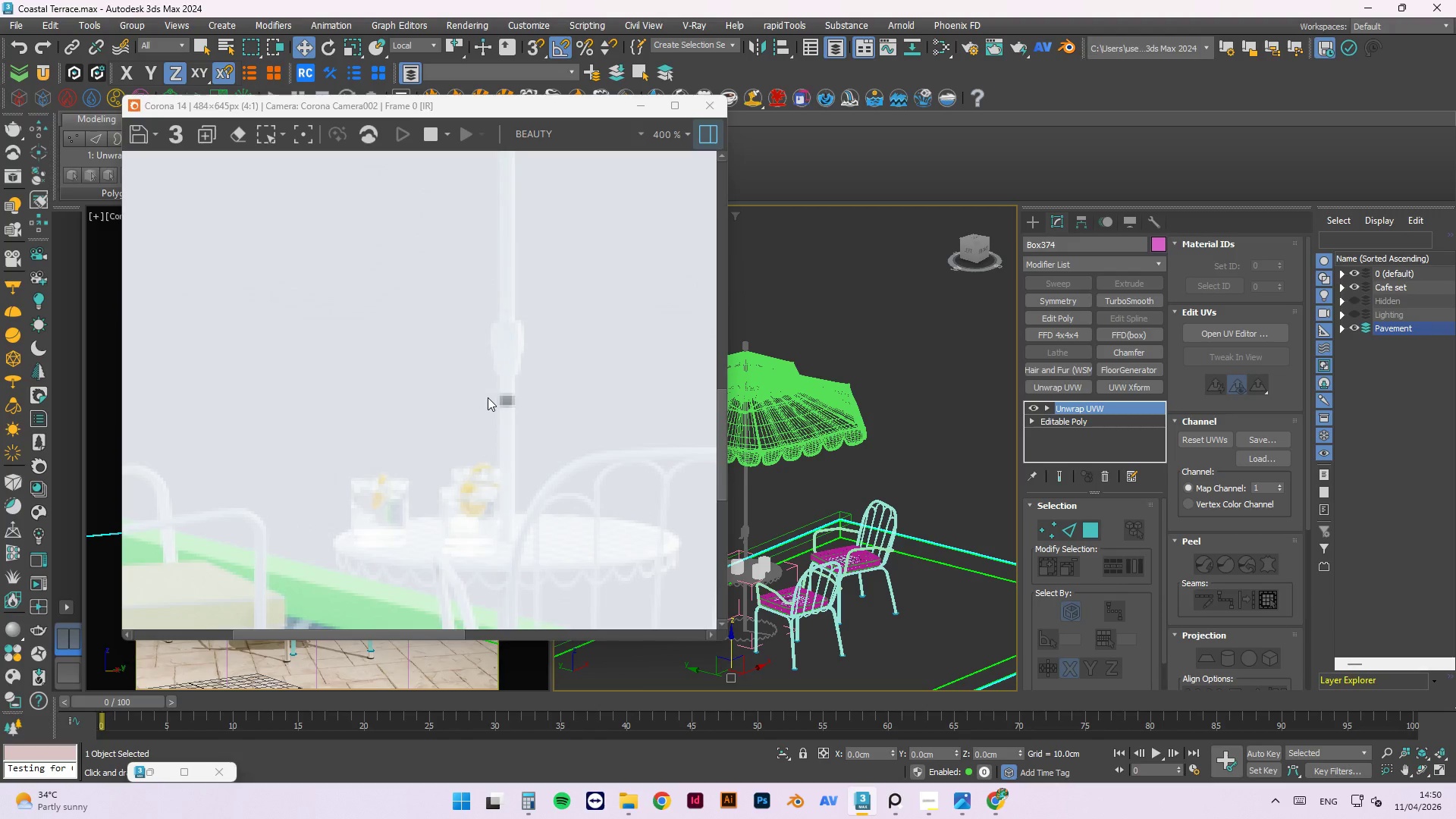 
scroll: coordinate [488, 397], scroll_direction: down, amount: 1.0
 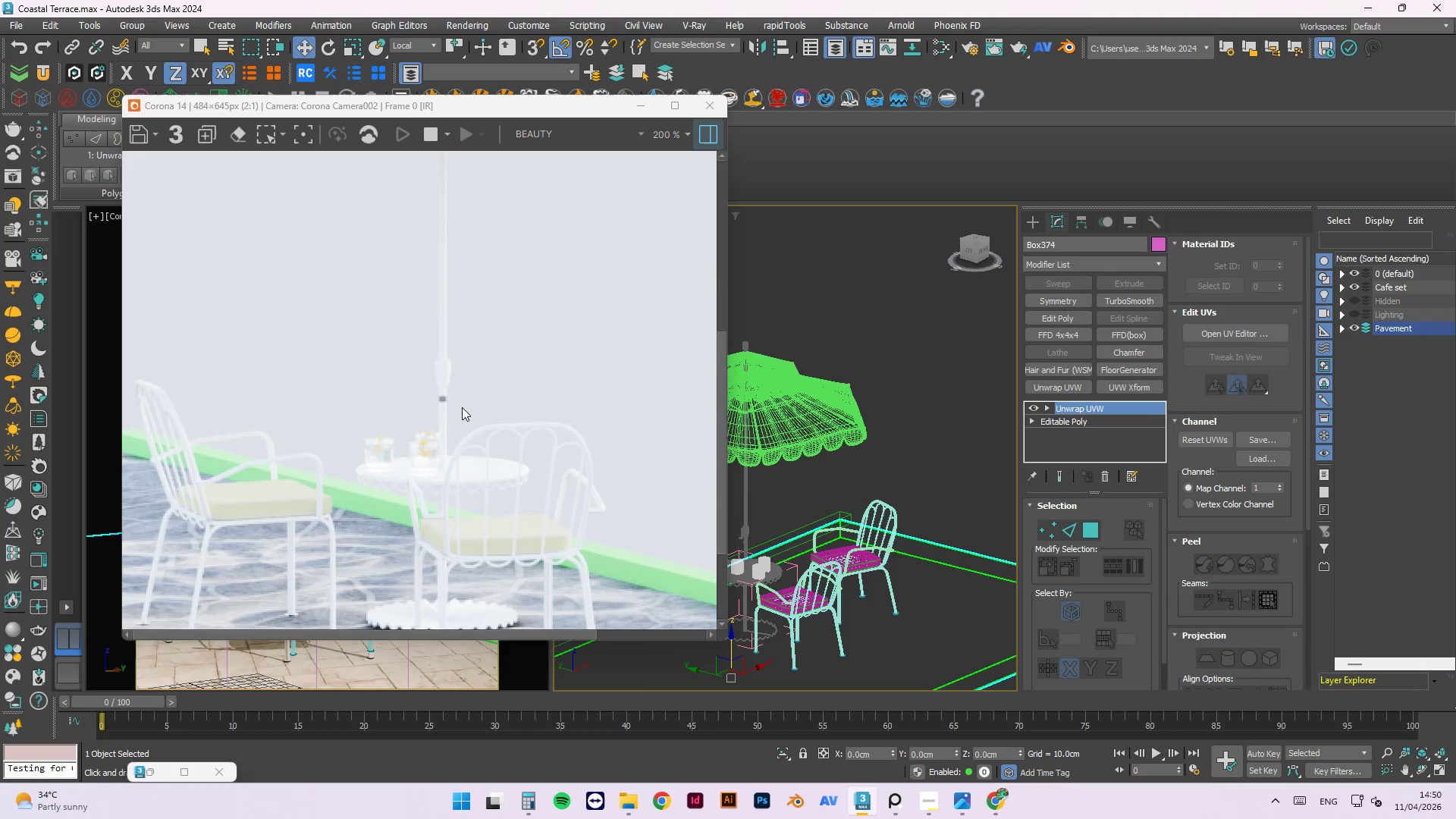 
scroll: coordinate [454, 403], scroll_direction: none, amount: 0.0
 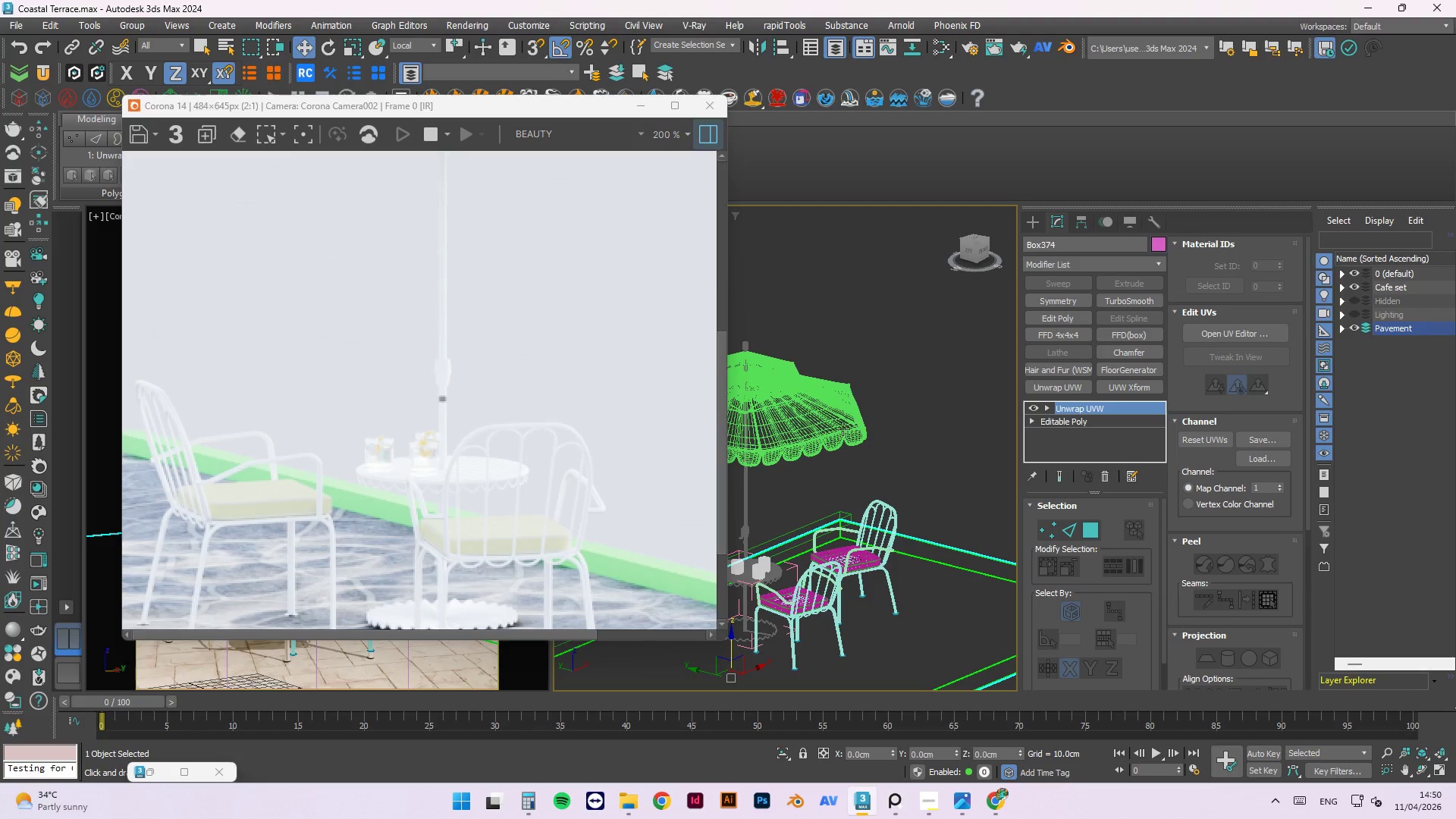 
scroll: coordinate [764, 525], scroll_direction: up, amount: 2.0
 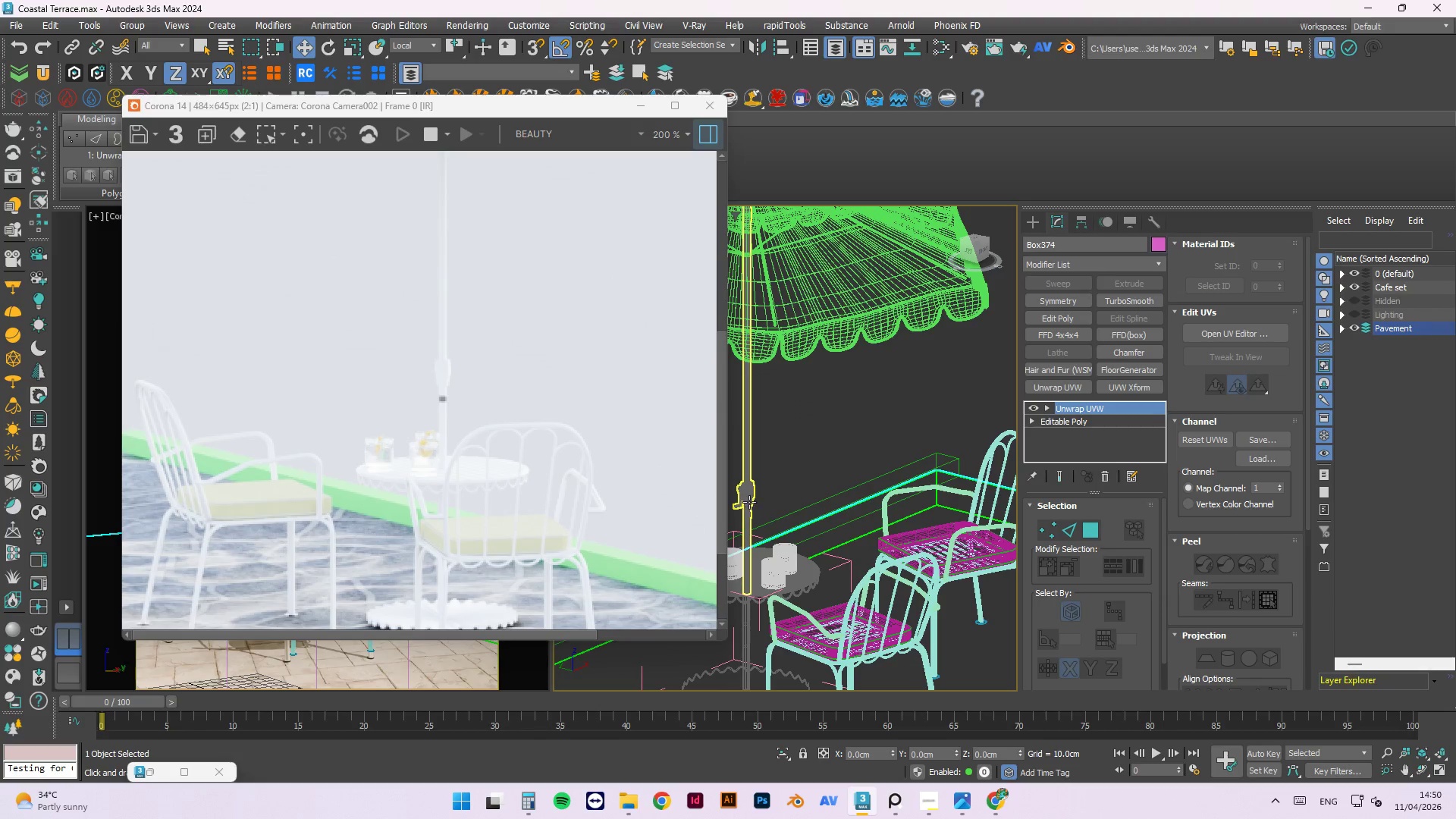 
left_click([746, 500])
 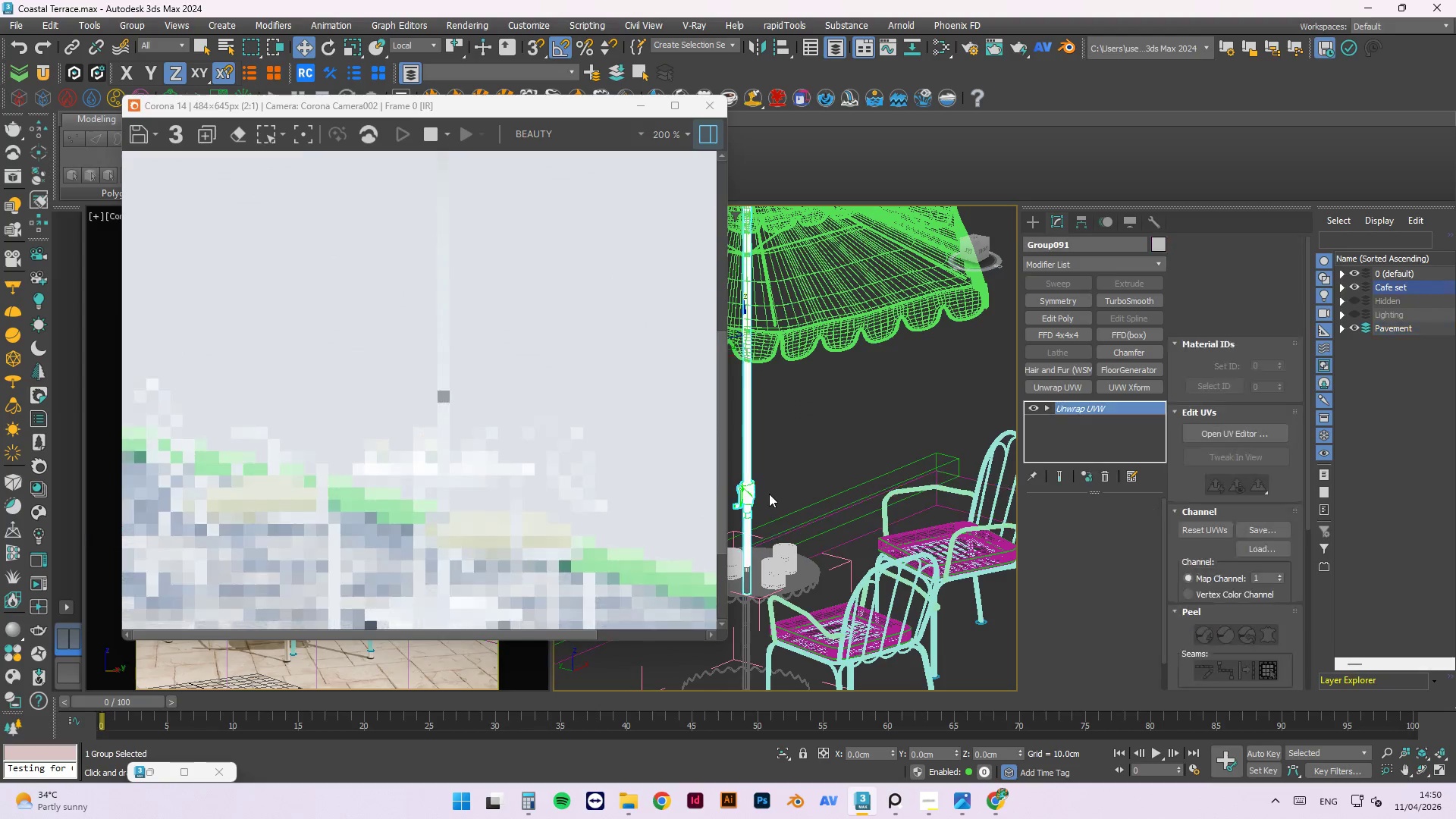 
scroll: coordinate [852, 452], scroll_direction: down, amount: 3.0
 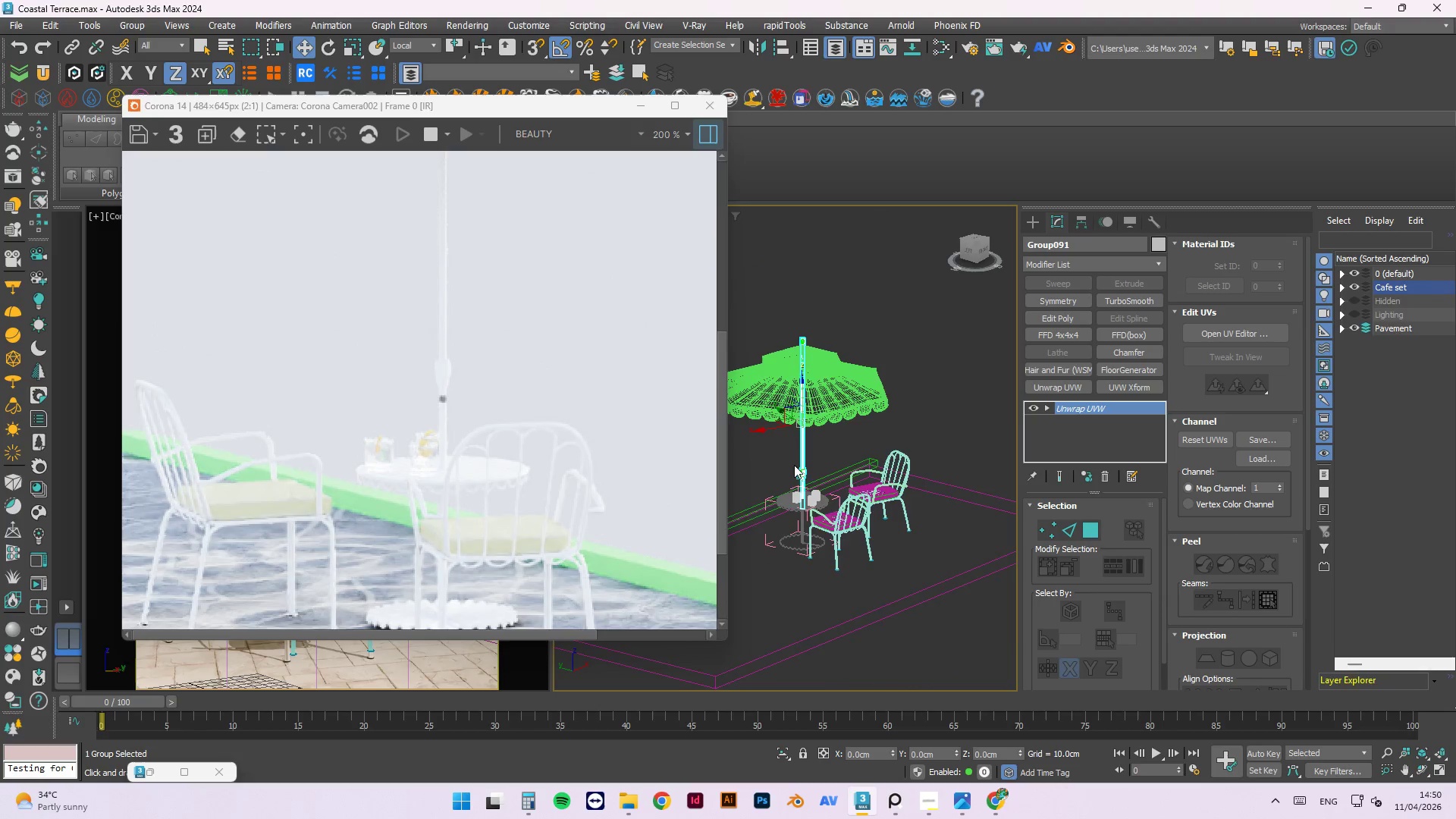 
scroll: coordinate [794, 466], scroll_direction: up, amount: 2.0
 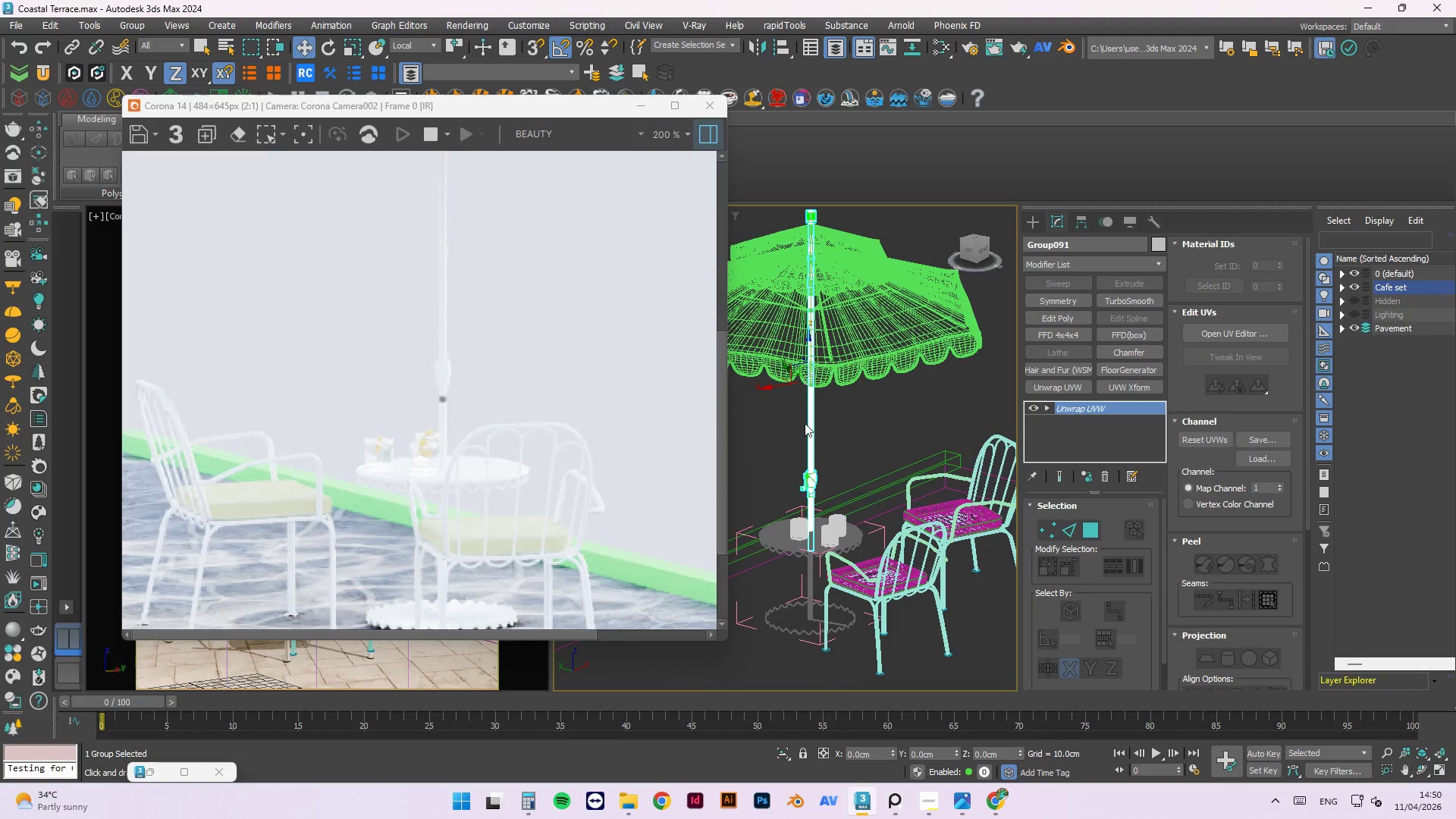 
key(E)
 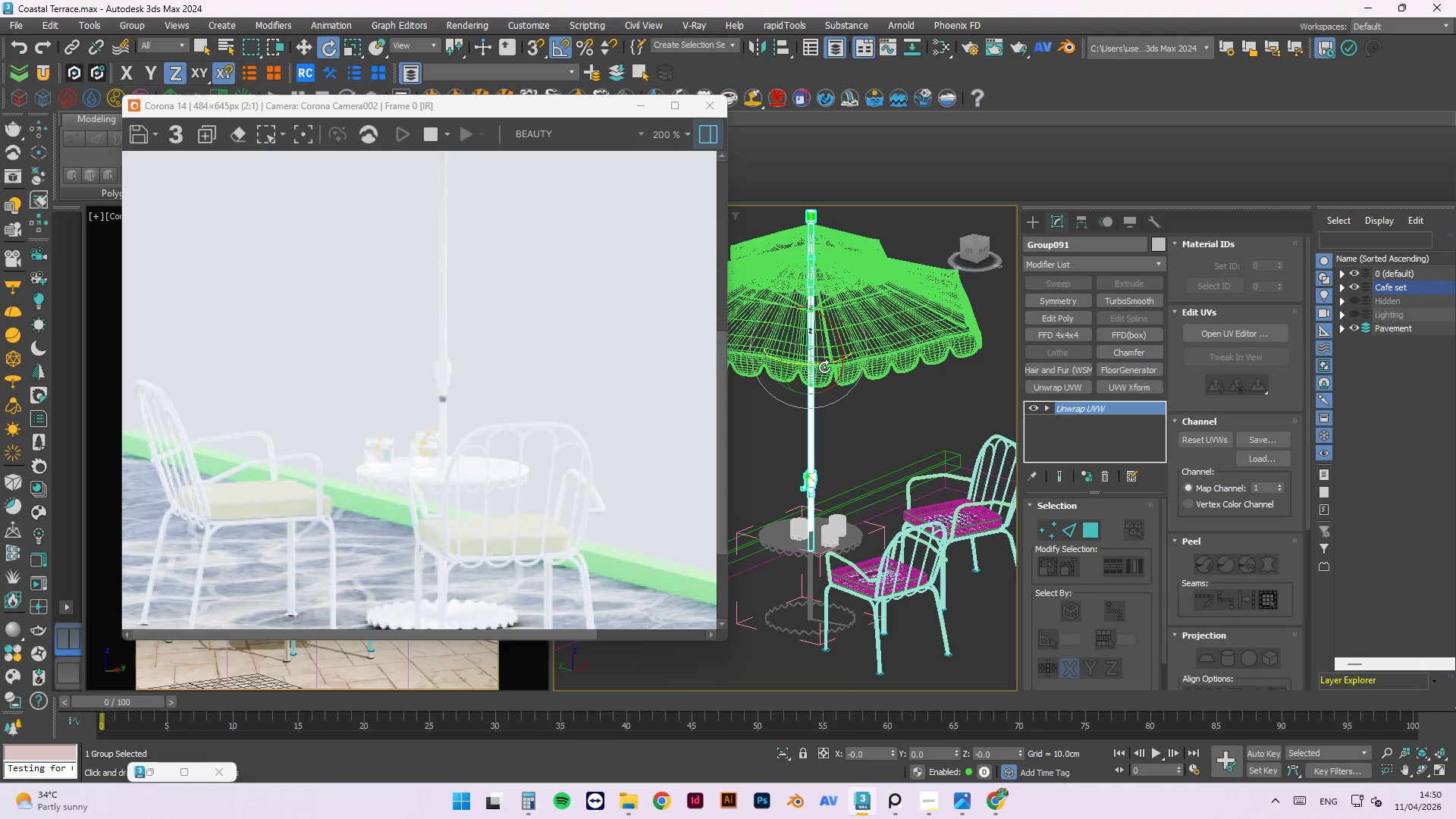 
left_click_drag(start_coordinate=[824, 363], to_coordinate=[654, 369])
 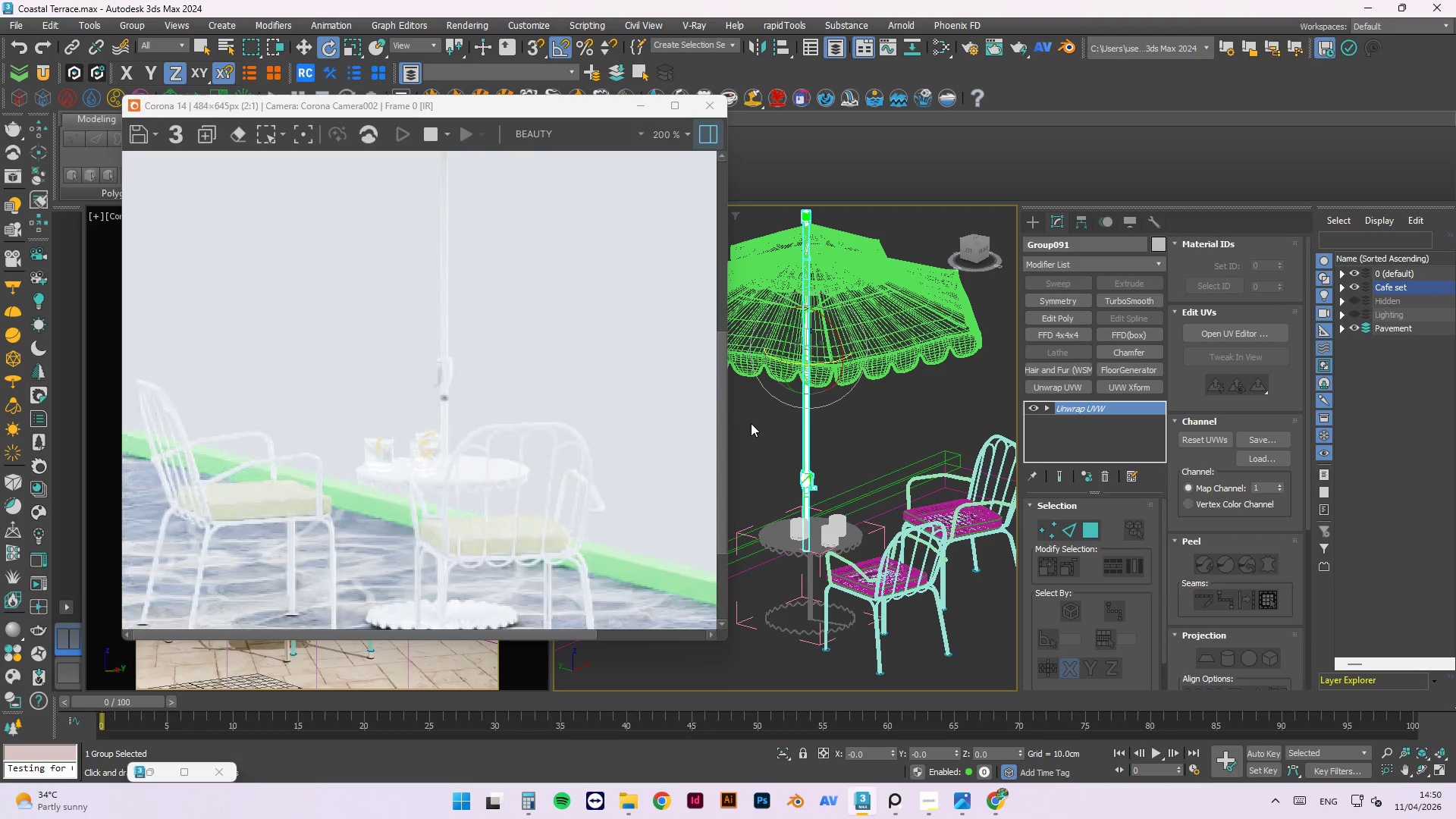 
key(Control+Z)
 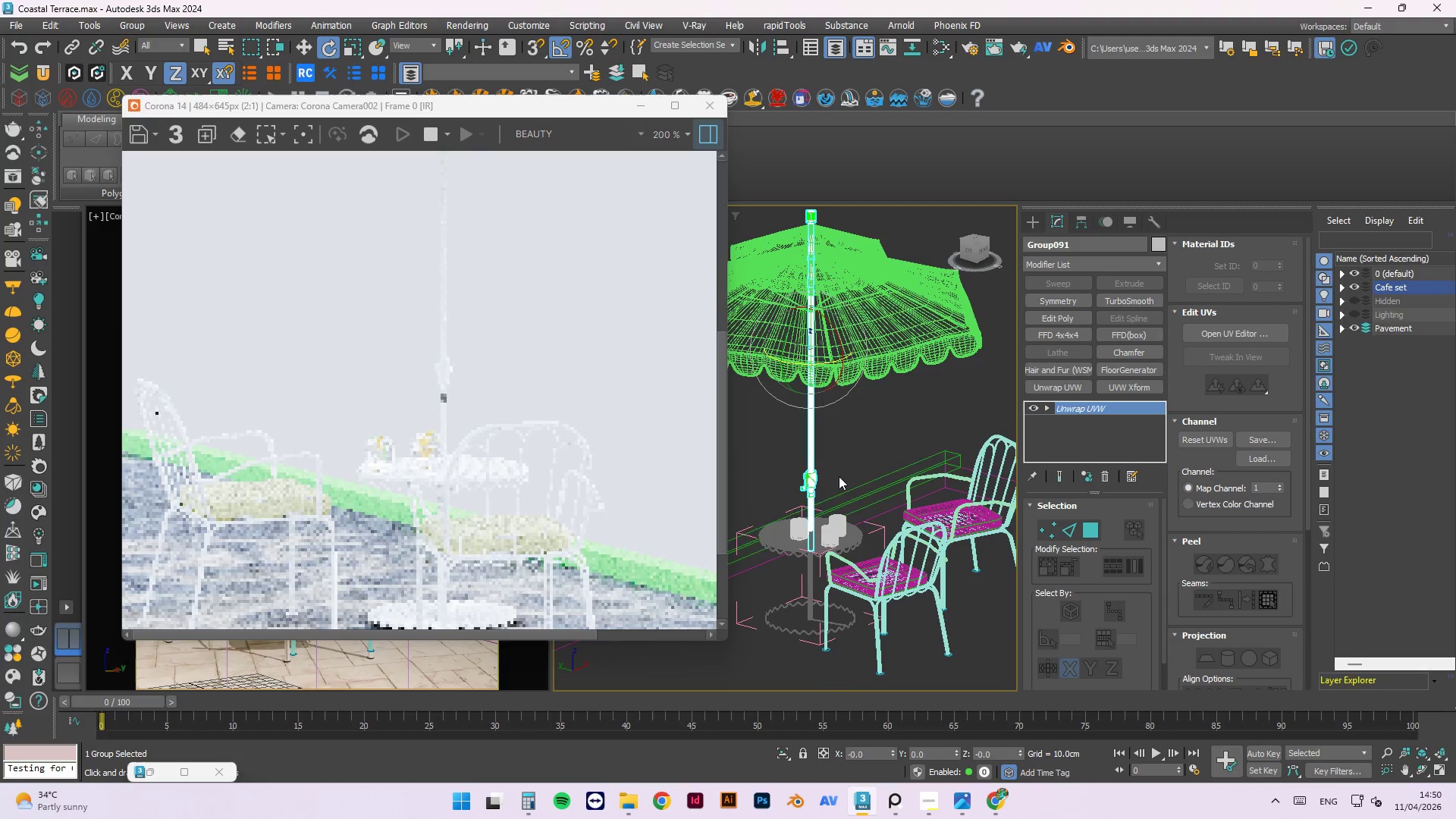 
scroll: coordinate [845, 536], scroll_direction: up, amount: 6.0
 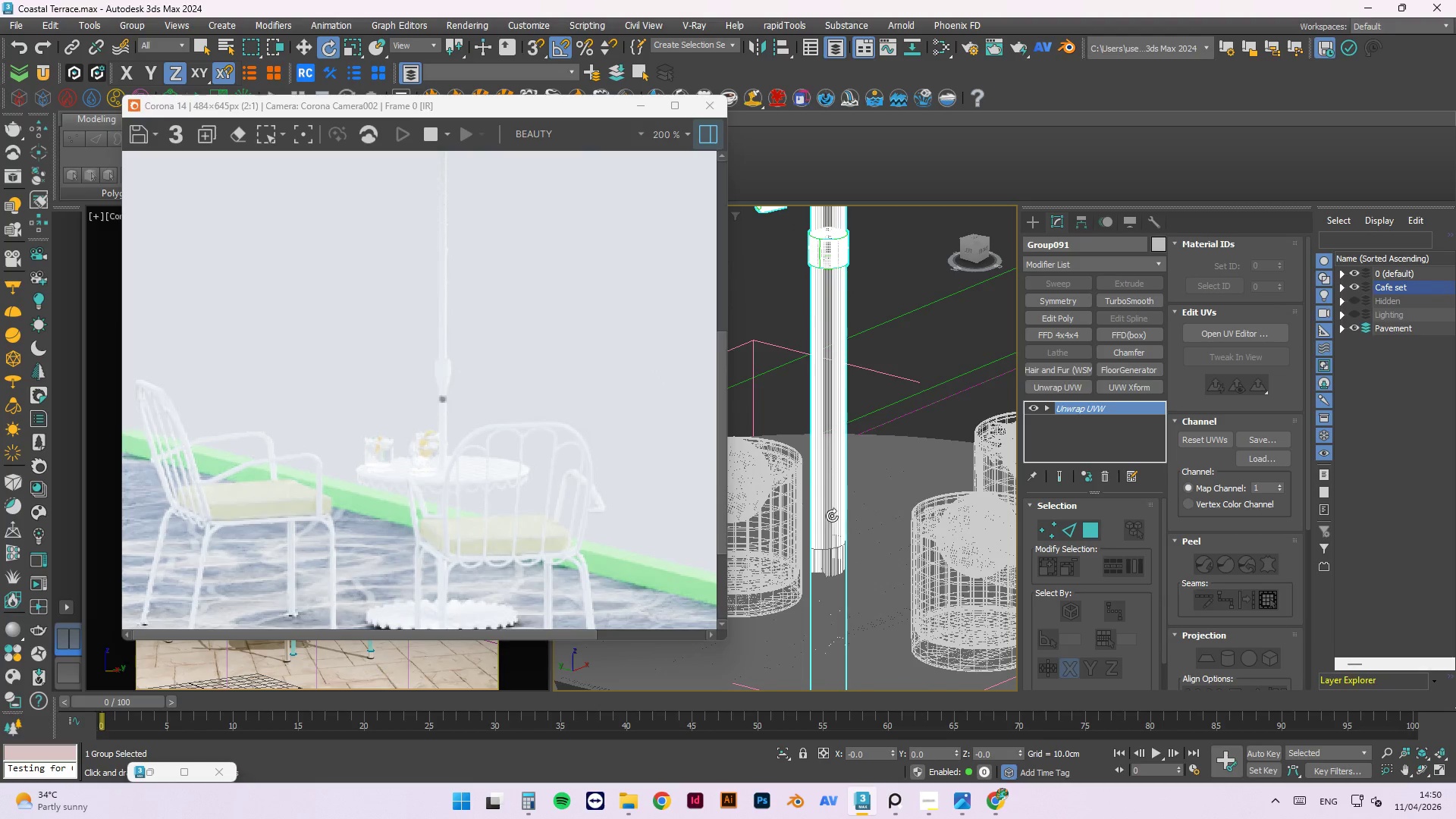 
scroll: coordinate [862, 417], scroll_direction: down, amount: 6.0
 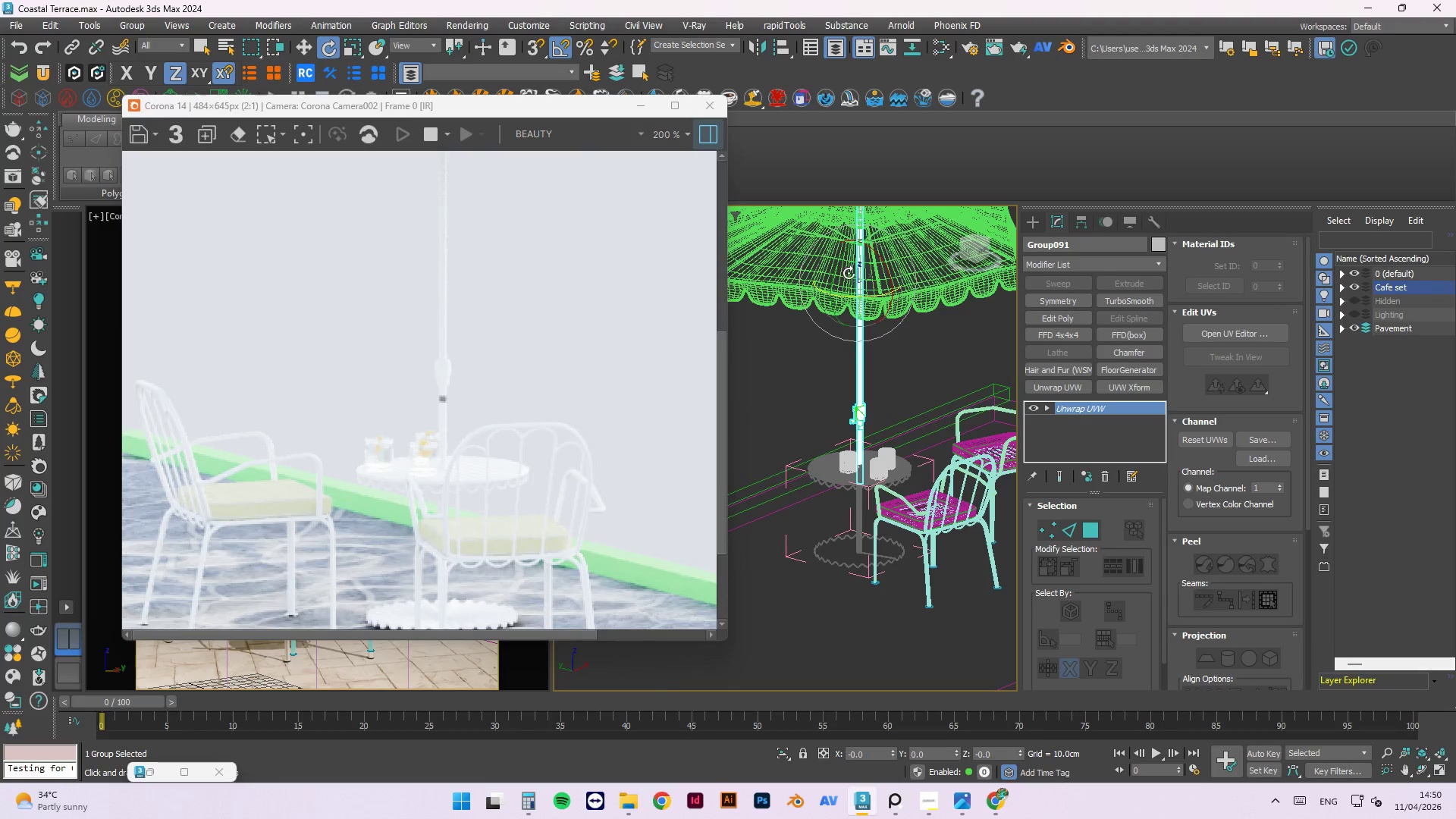 
key(W)